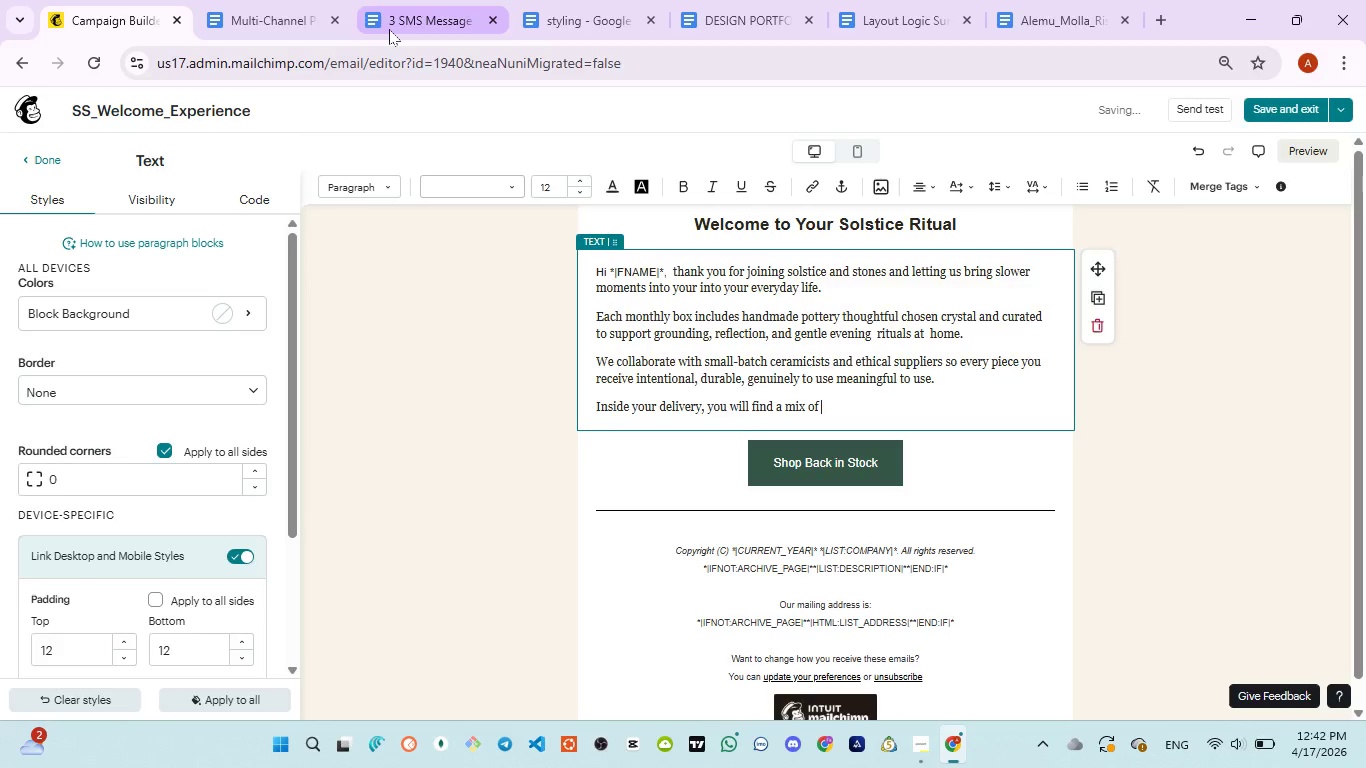 
left_click([389, 29])
 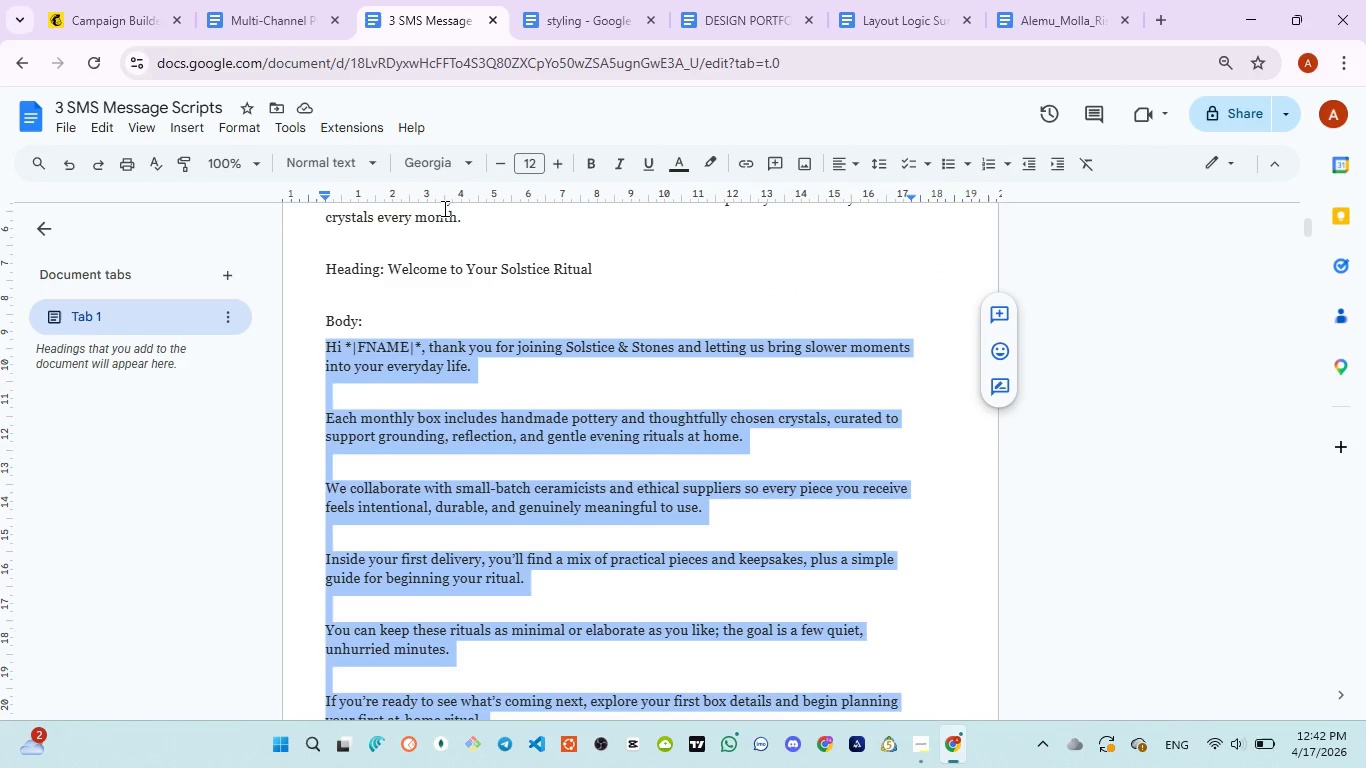 
left_click([109, 18])
 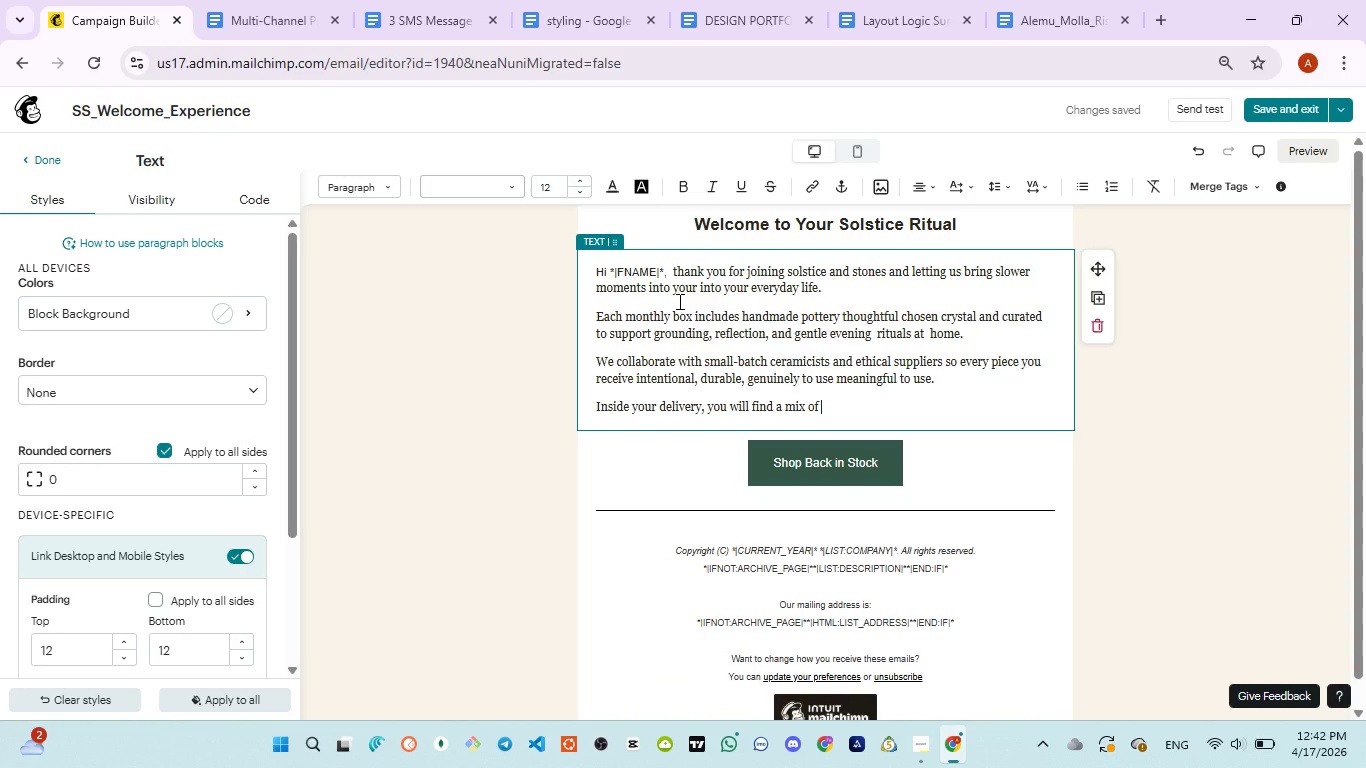 
type(practical mix )
 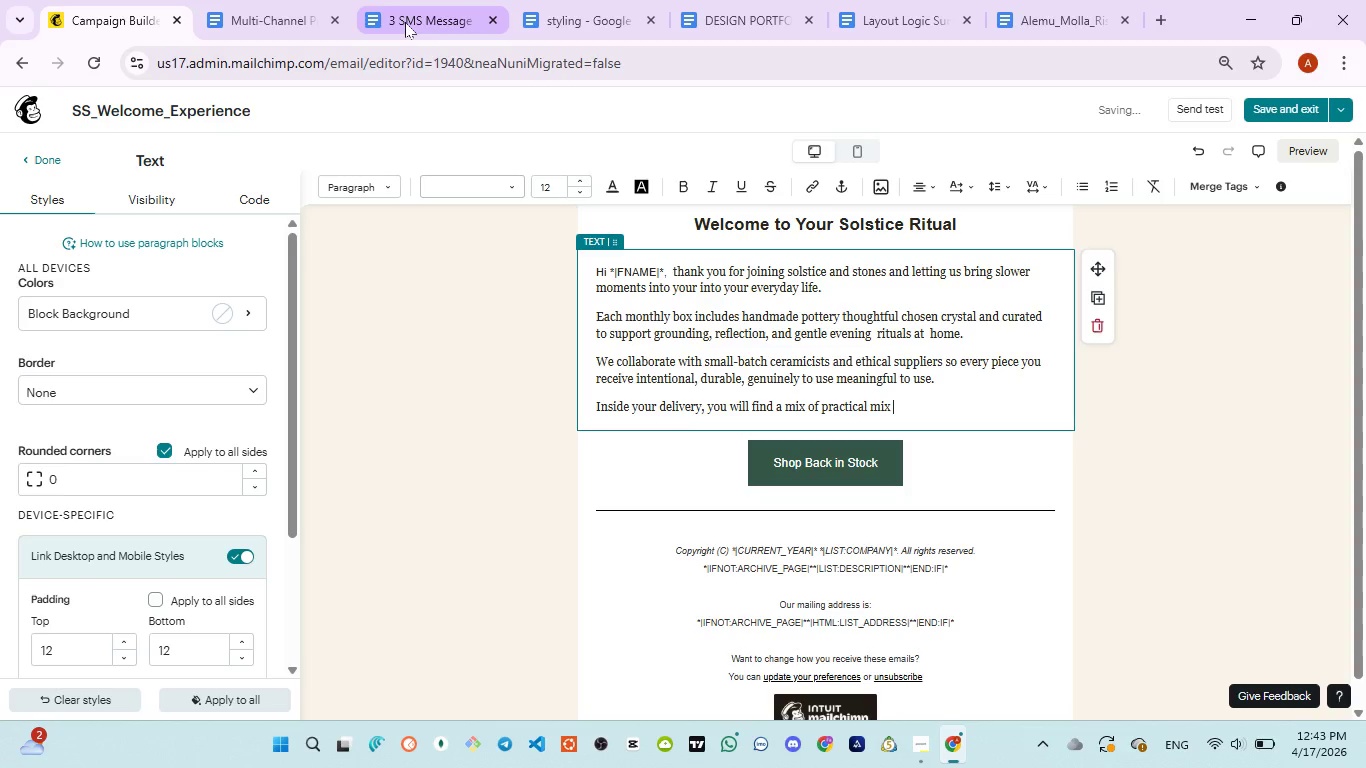 
left_click([405, 22])
 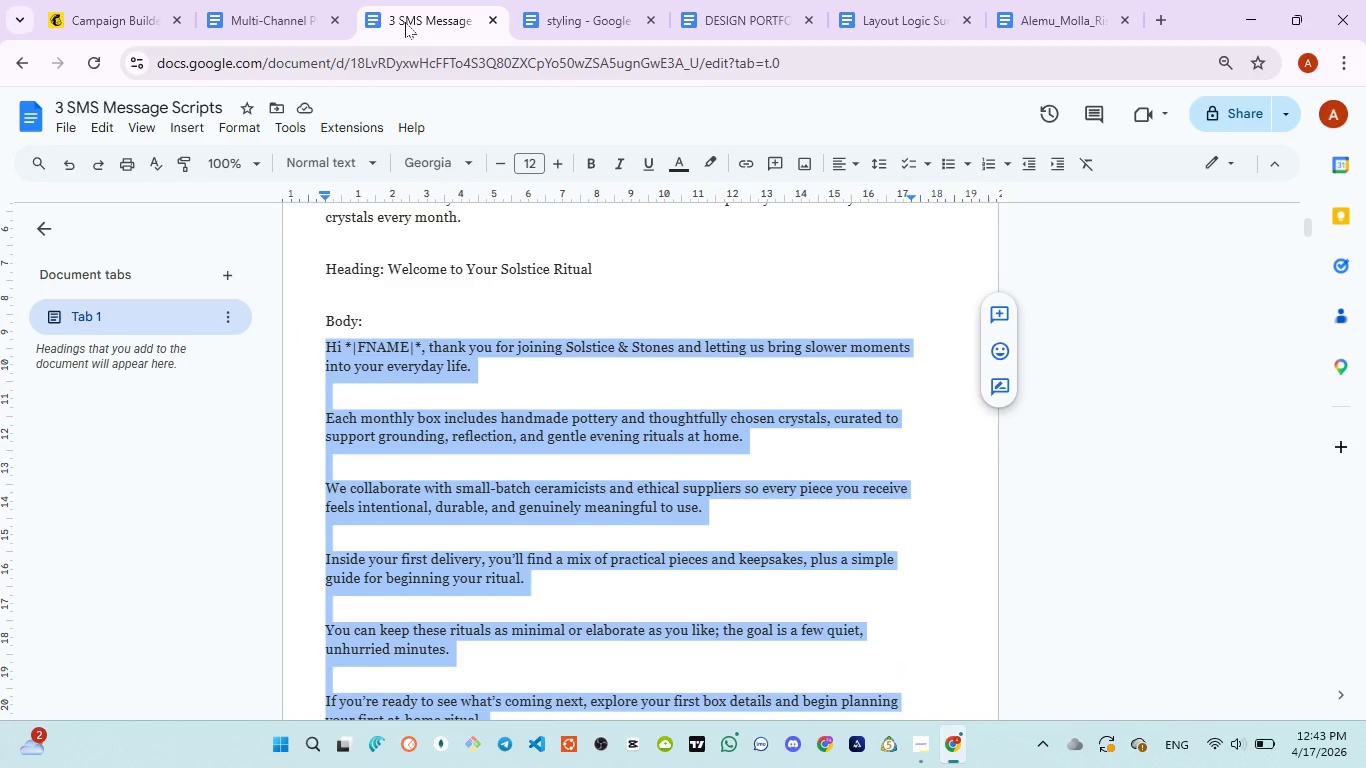 
wait(9.62)
 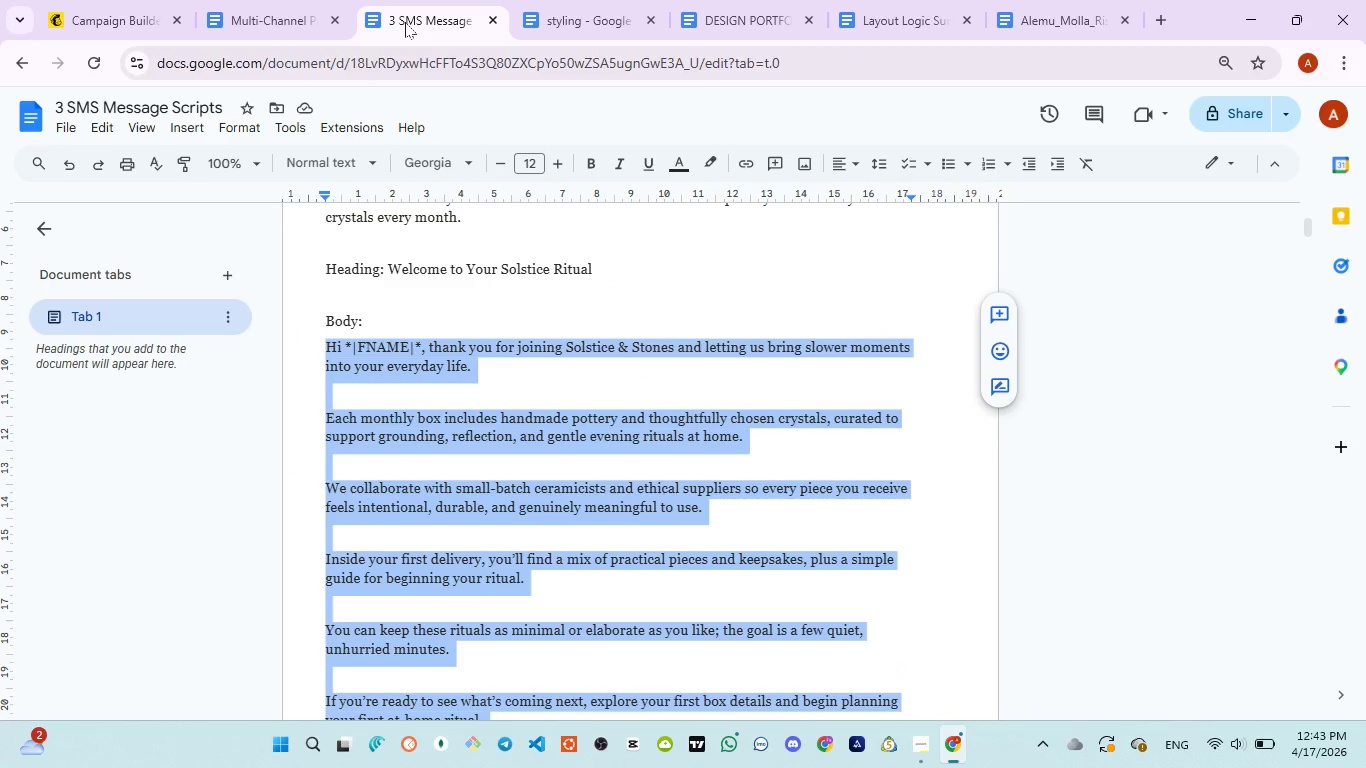 
scroll: coordinate [589, 440], scroll_direction: down, amount: 1.0
 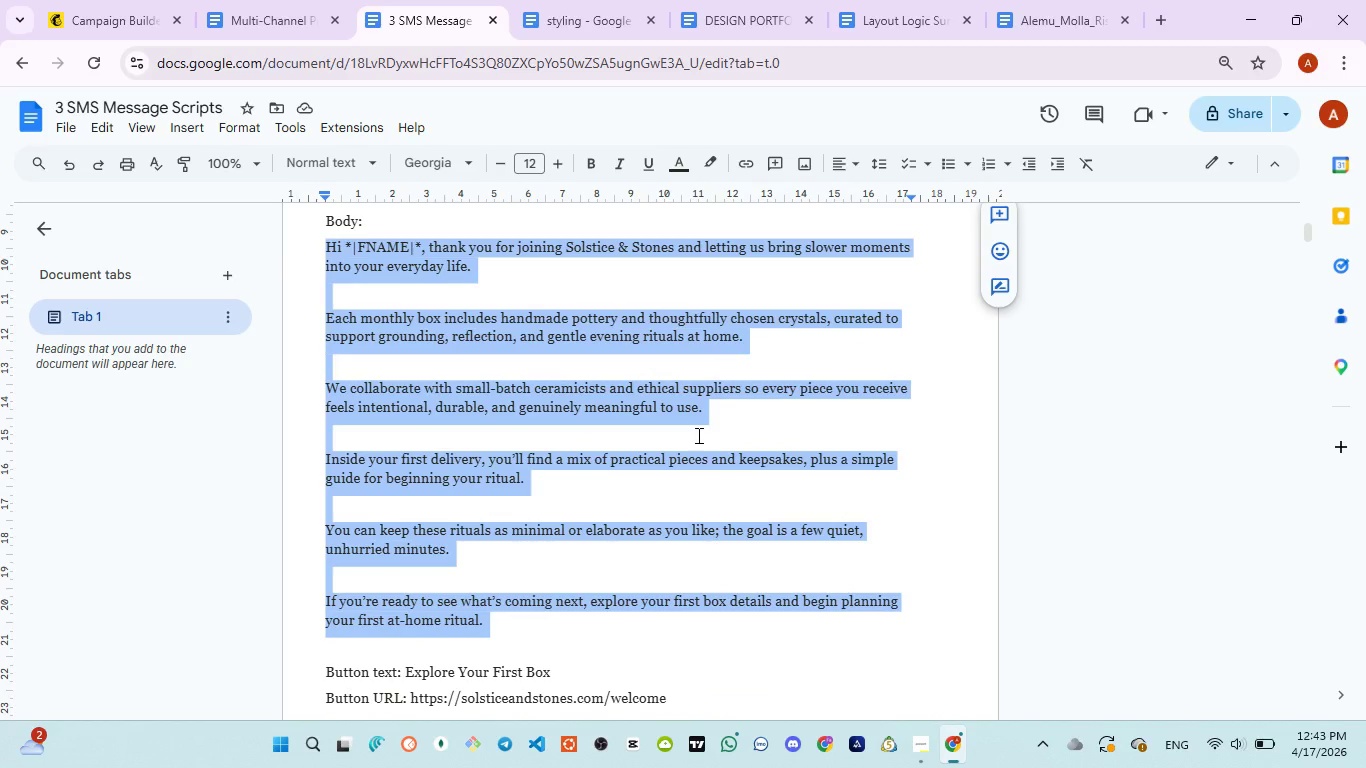 
wait(8.1)
 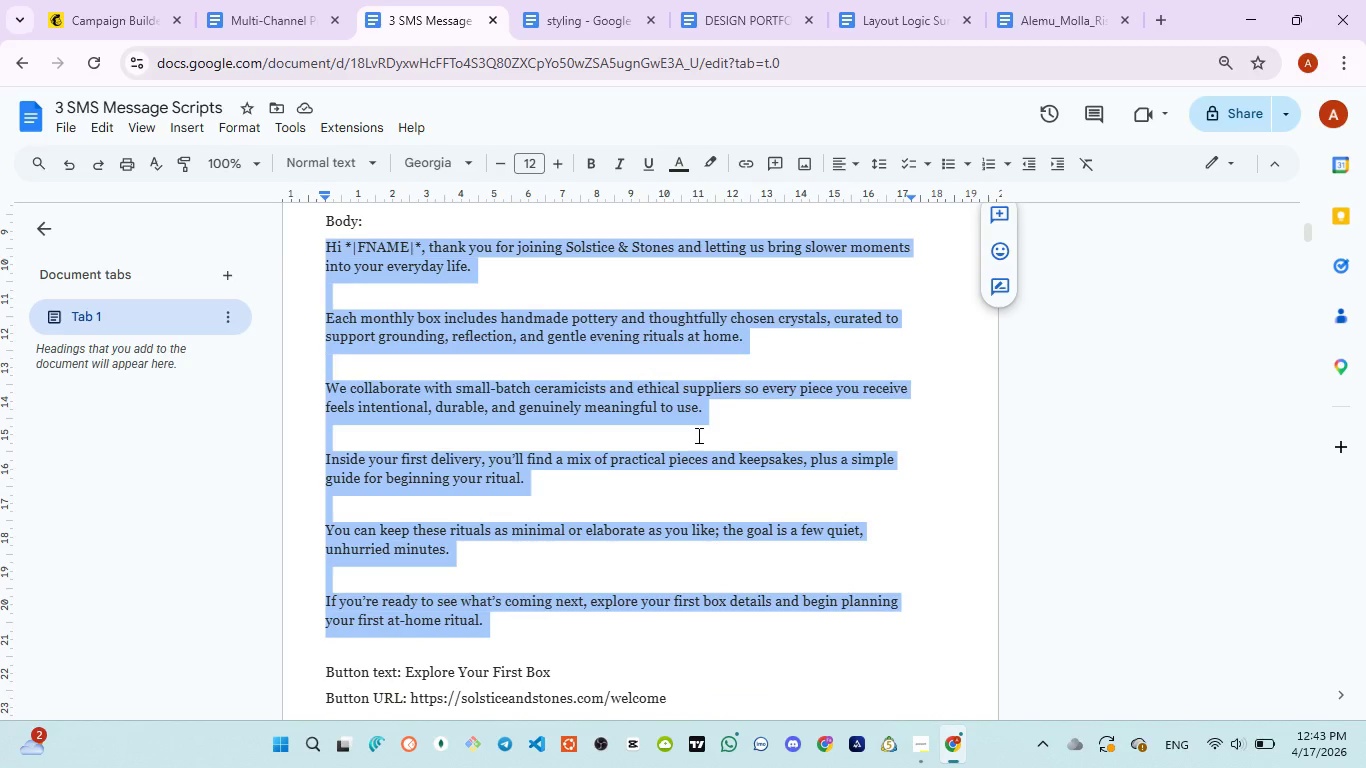 
left_click([83, 26])
 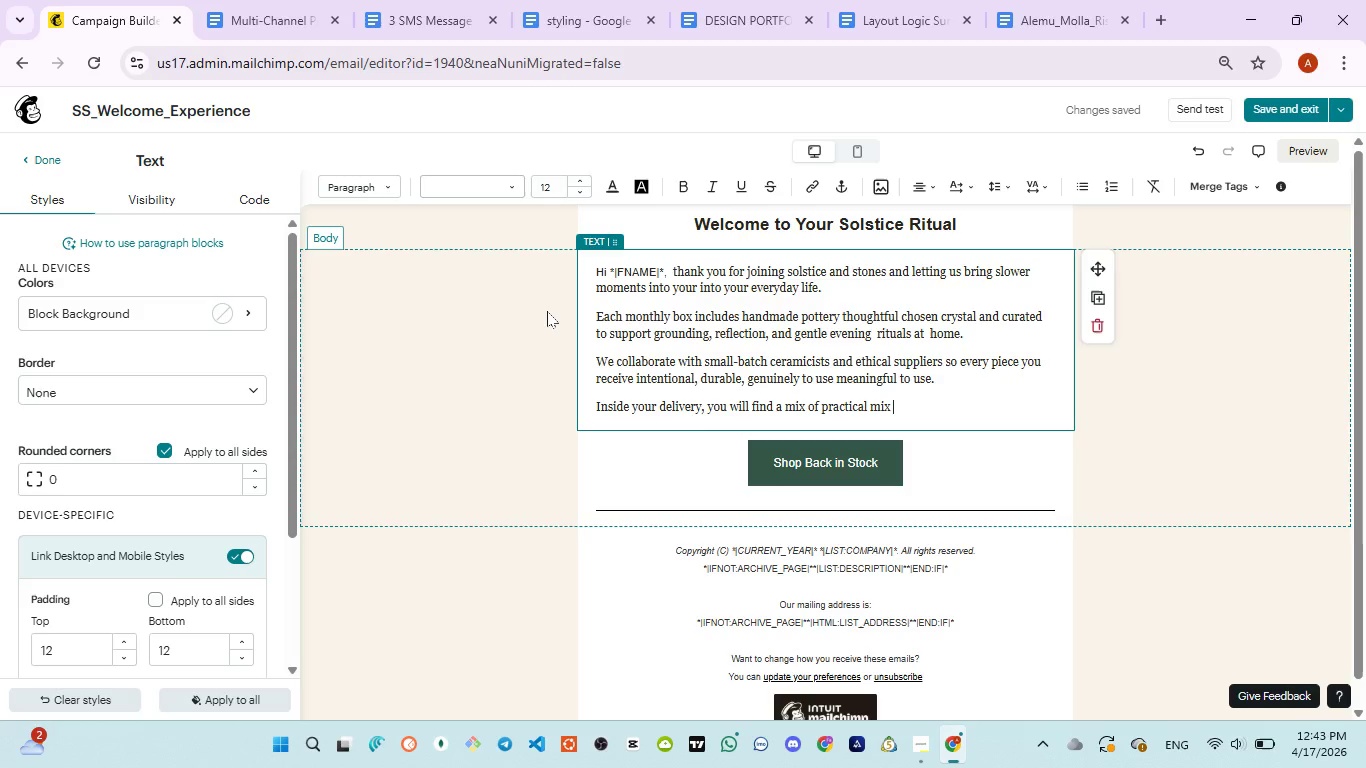 
type(practical pieces and )
 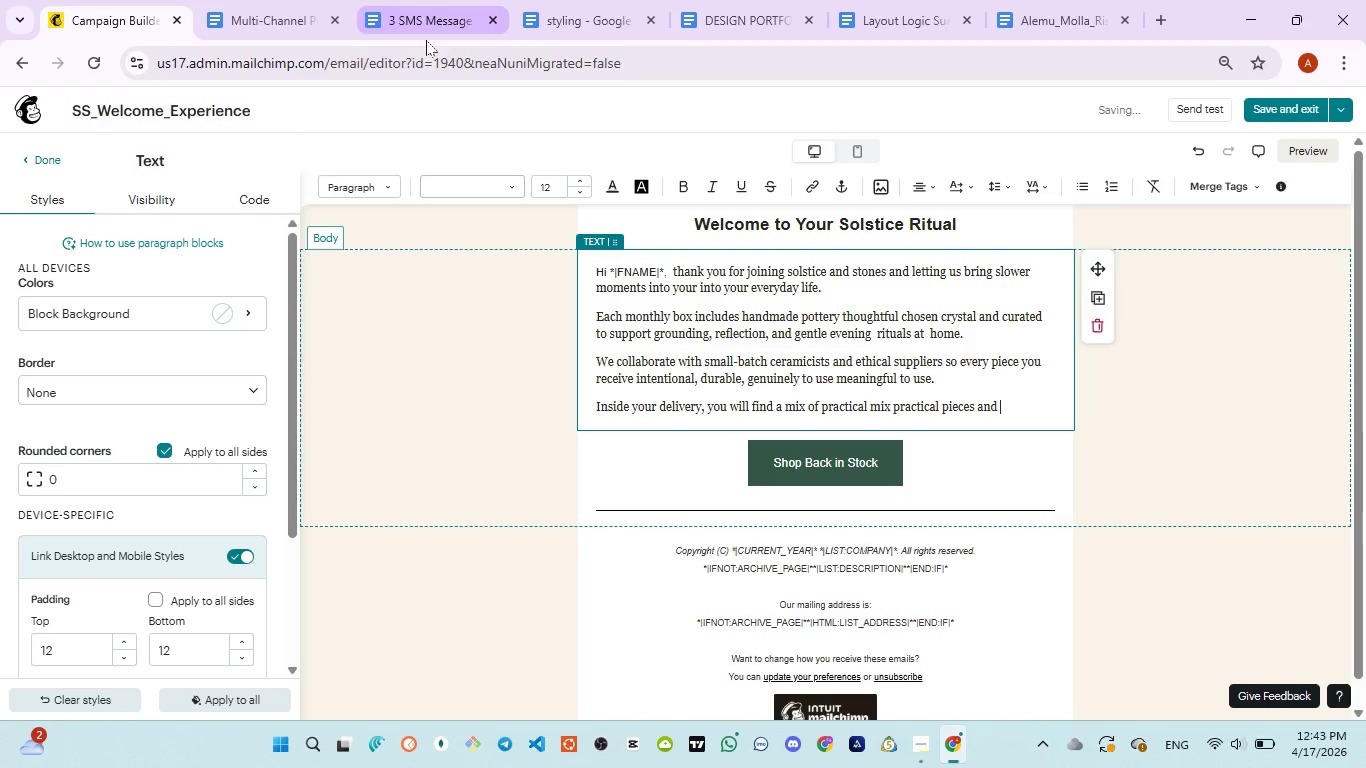 
left_click([416, 7])
 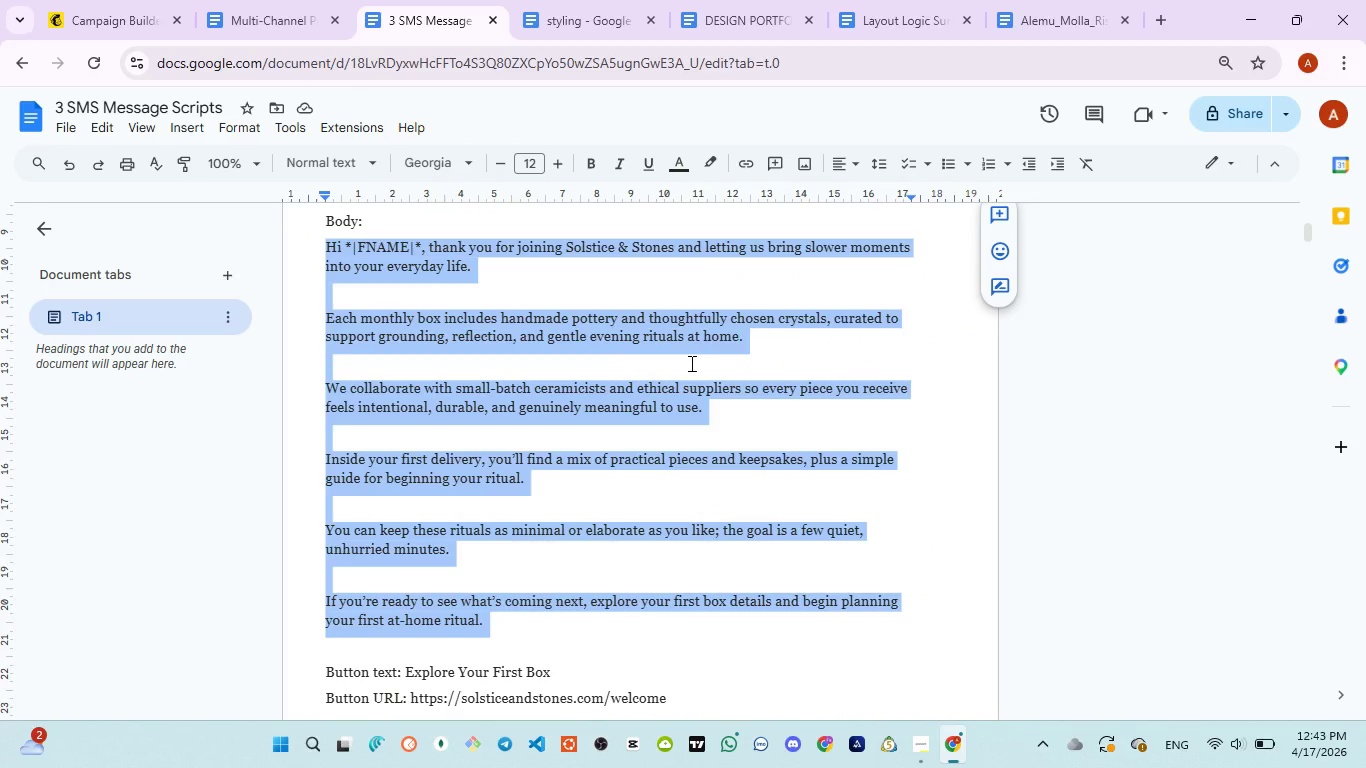 
wait(9.3)
 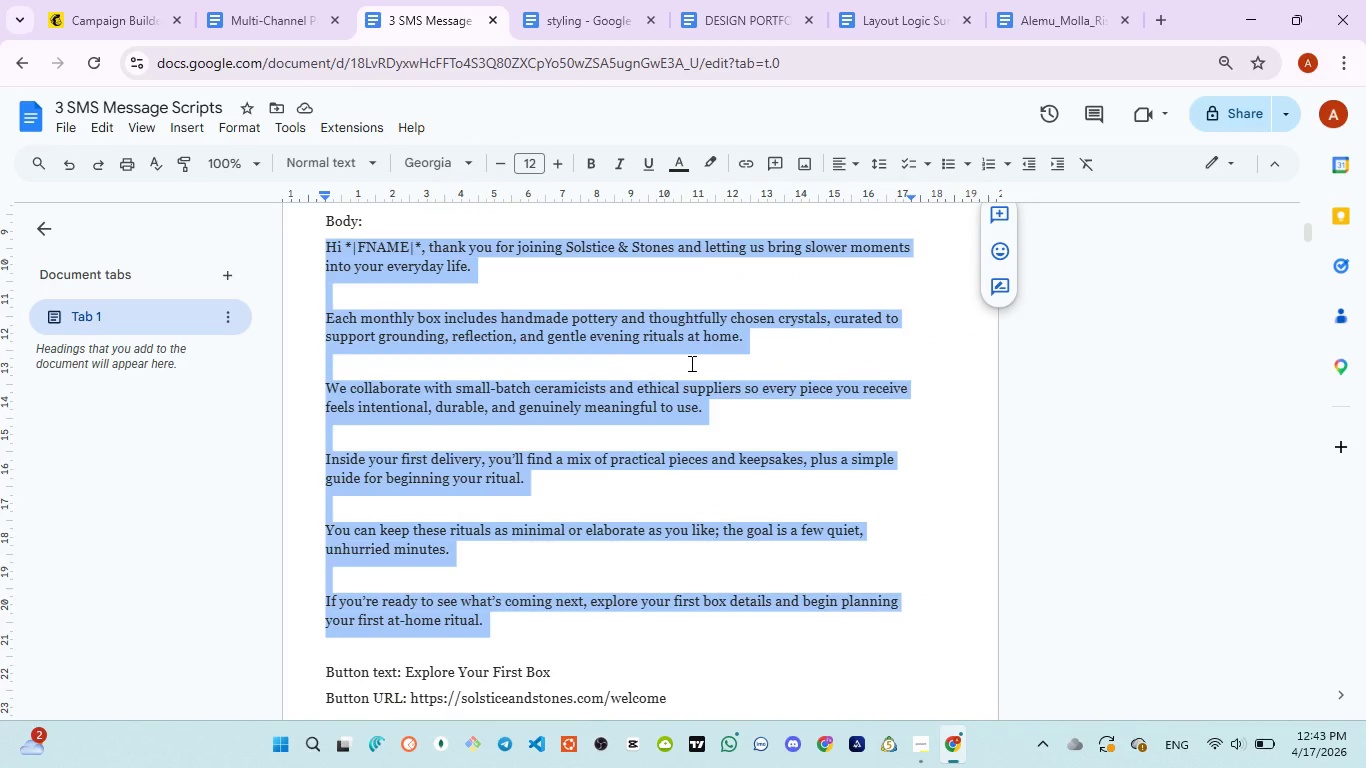 
left_click([94, 34])
 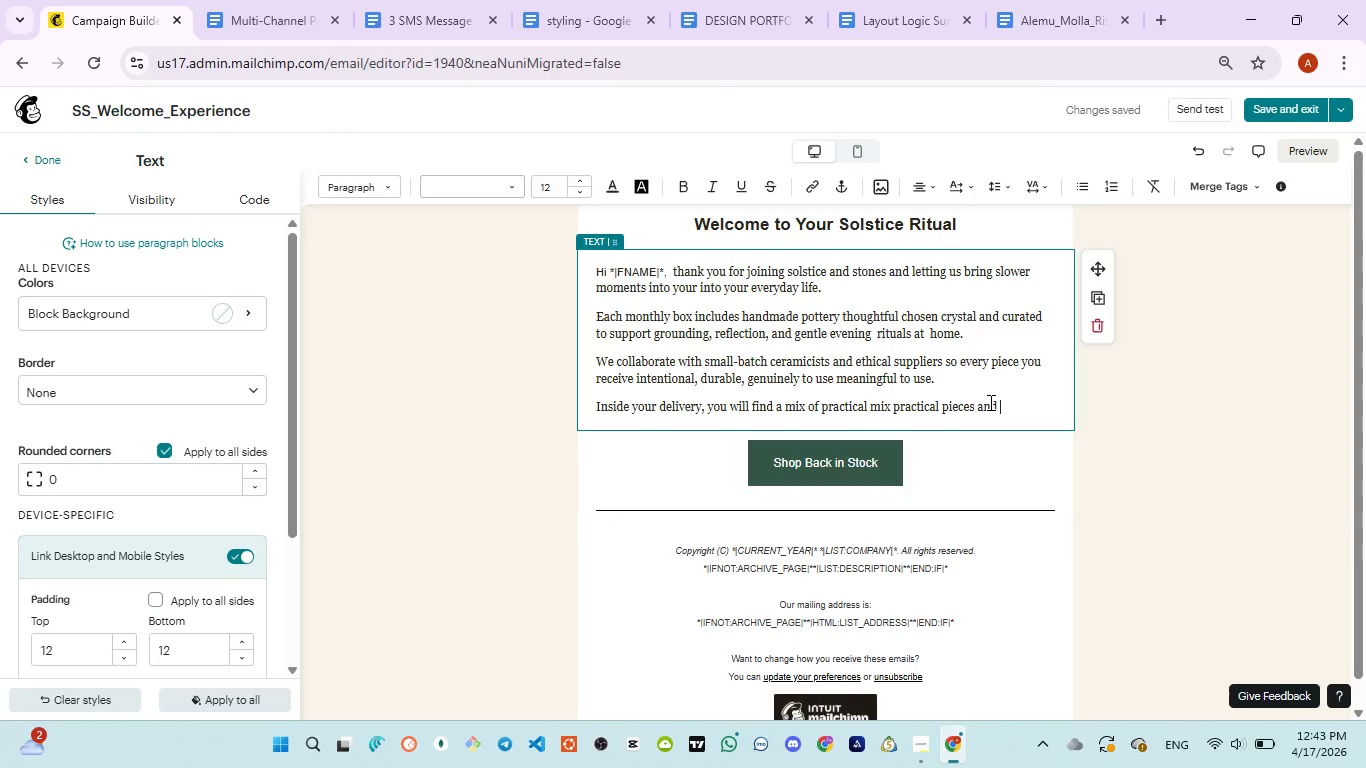 
type(keepsake)
 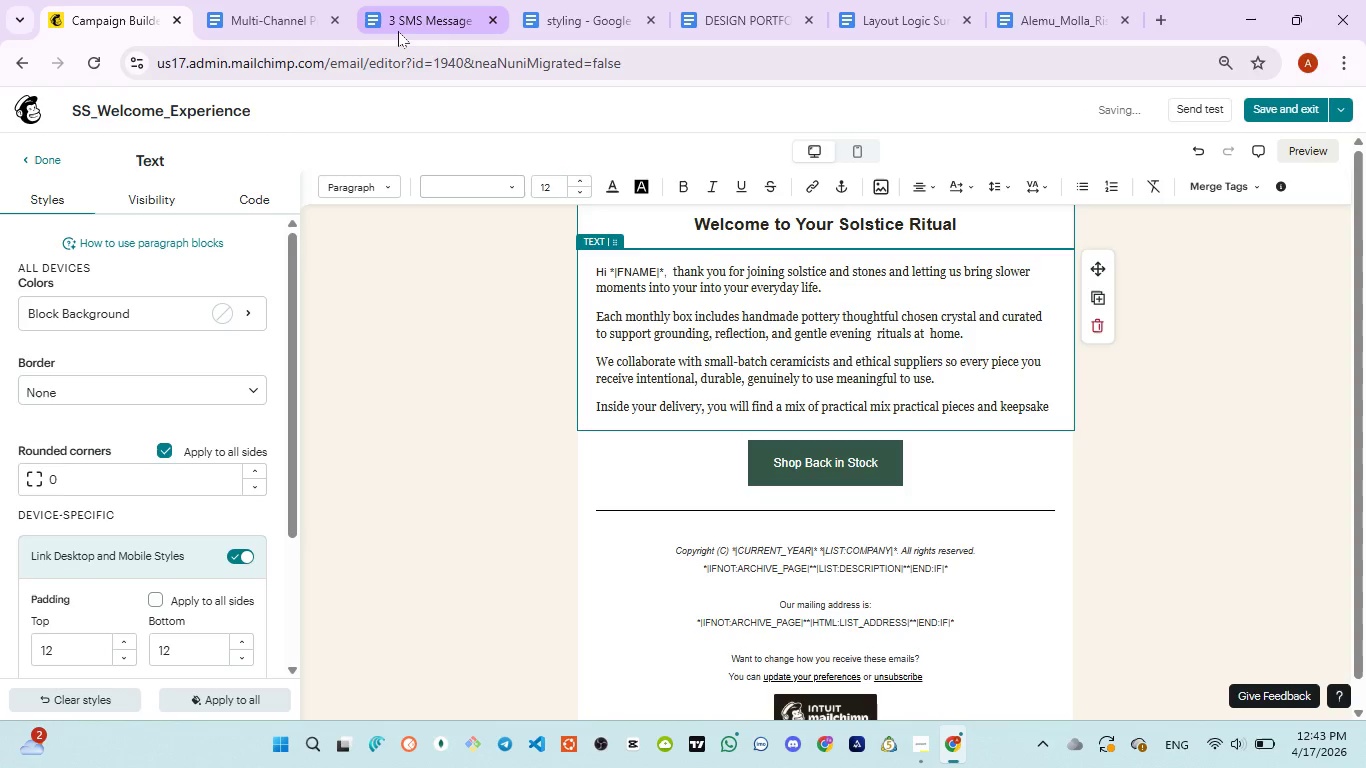 
left_click([398, 31])
 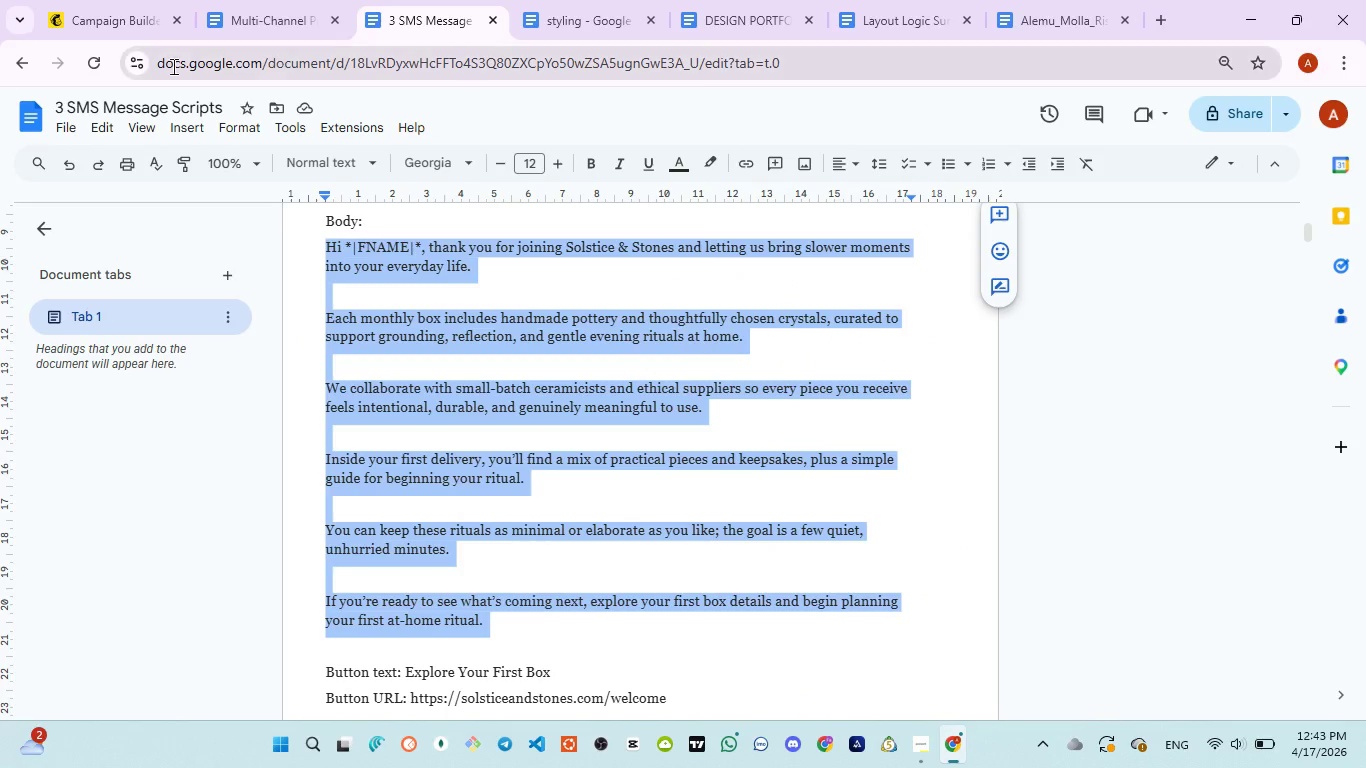 
wait(7.0)
 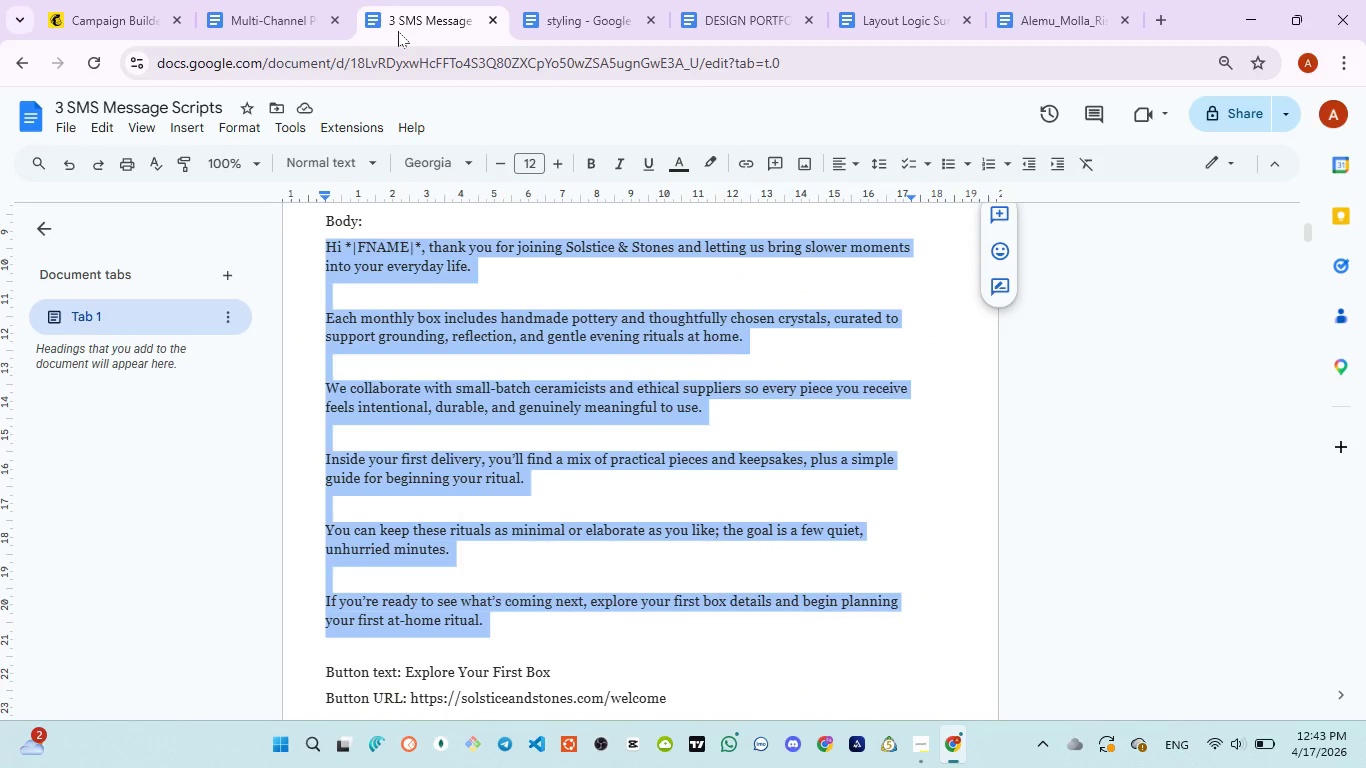 
left_click([87, 16])
 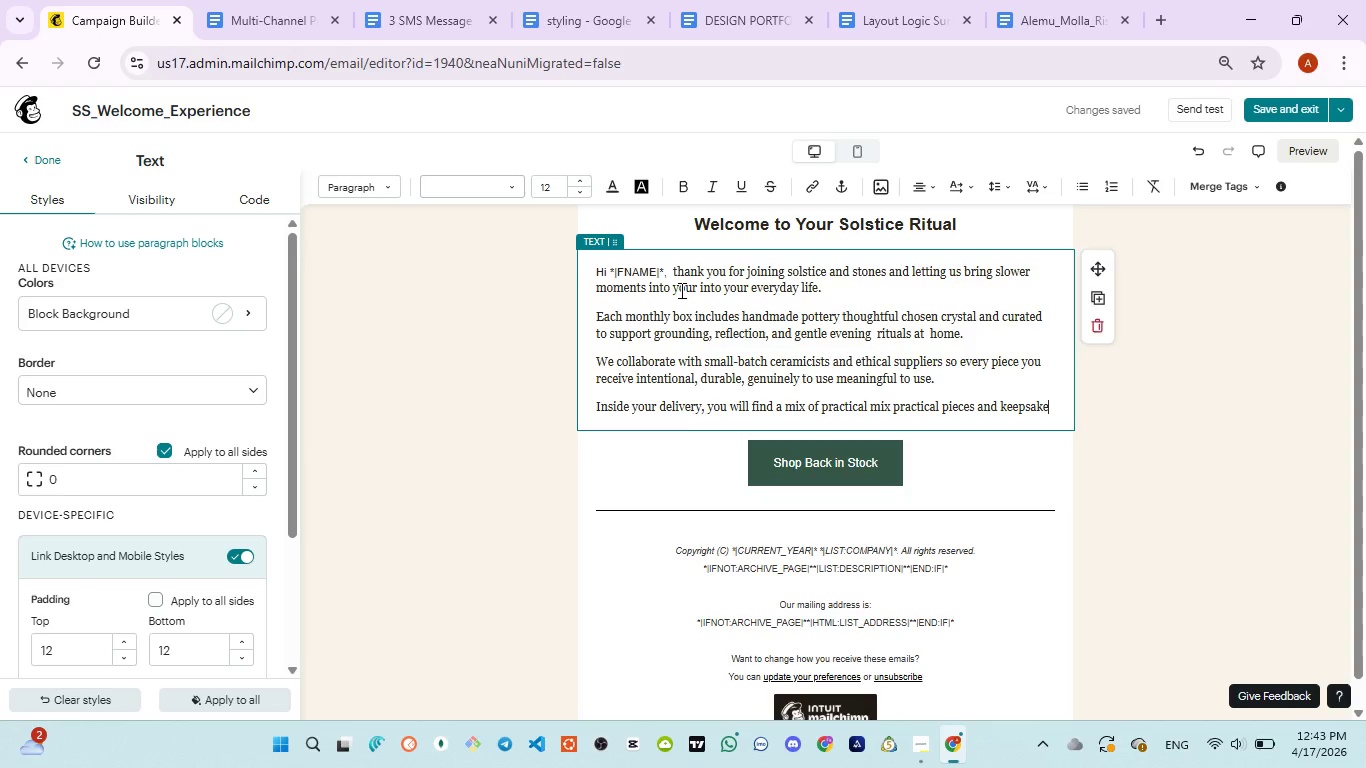 
type(s, plus )
 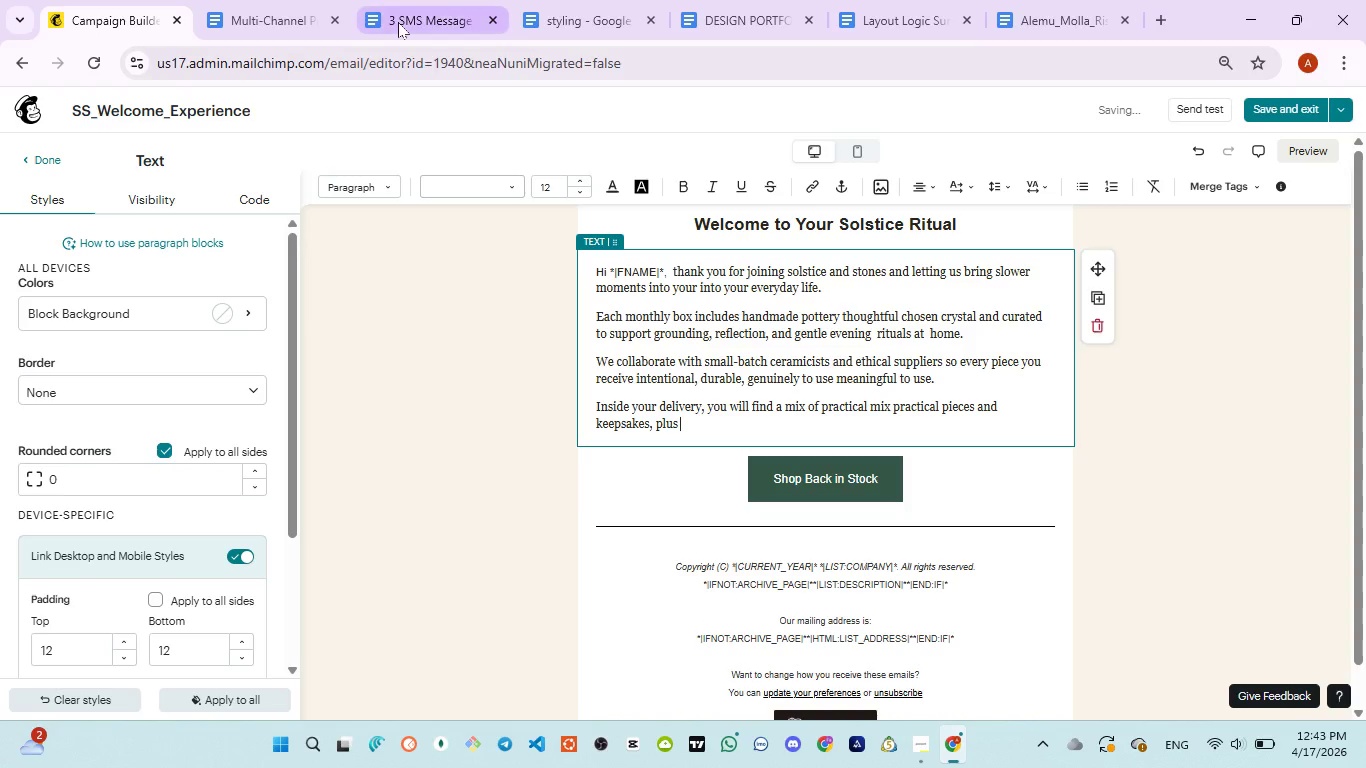 
left_click([398, 22])
 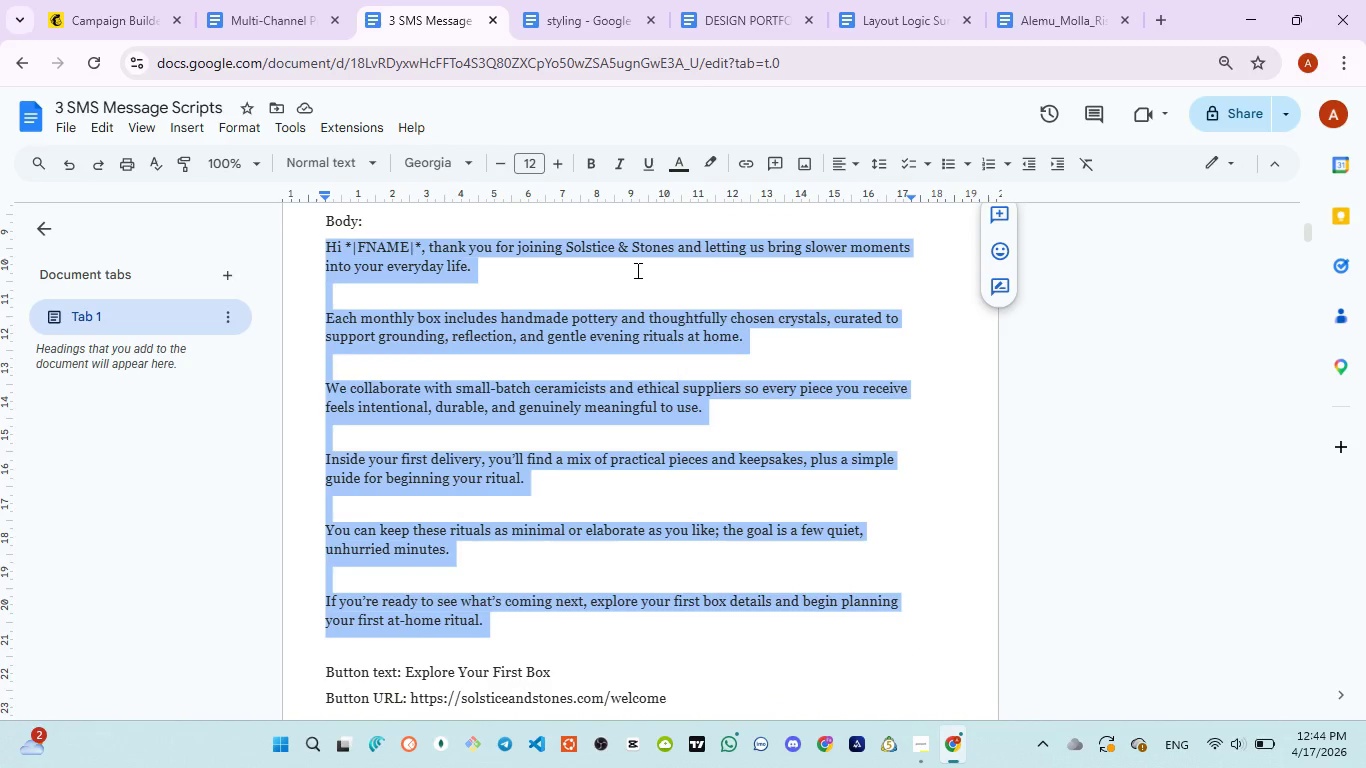 
wait(5.34)
 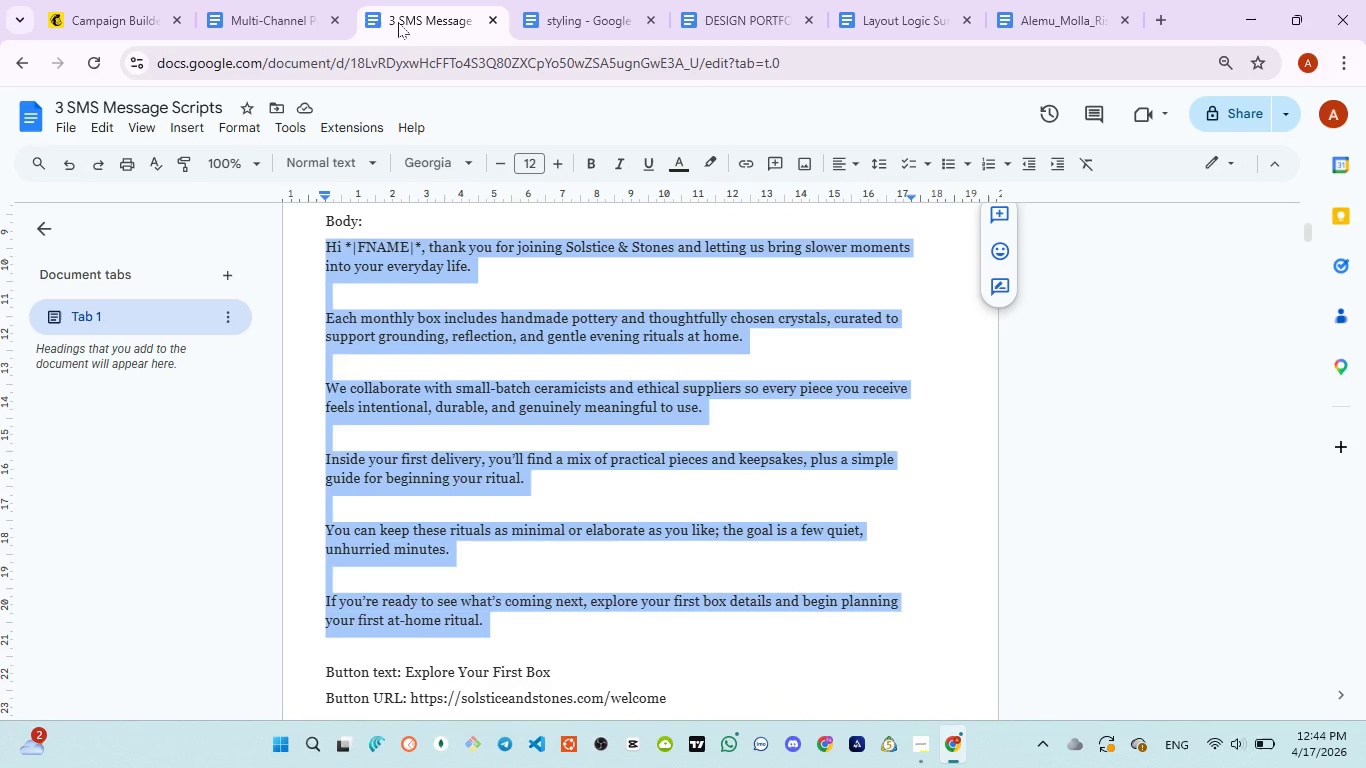 
left_click([102, 28])
 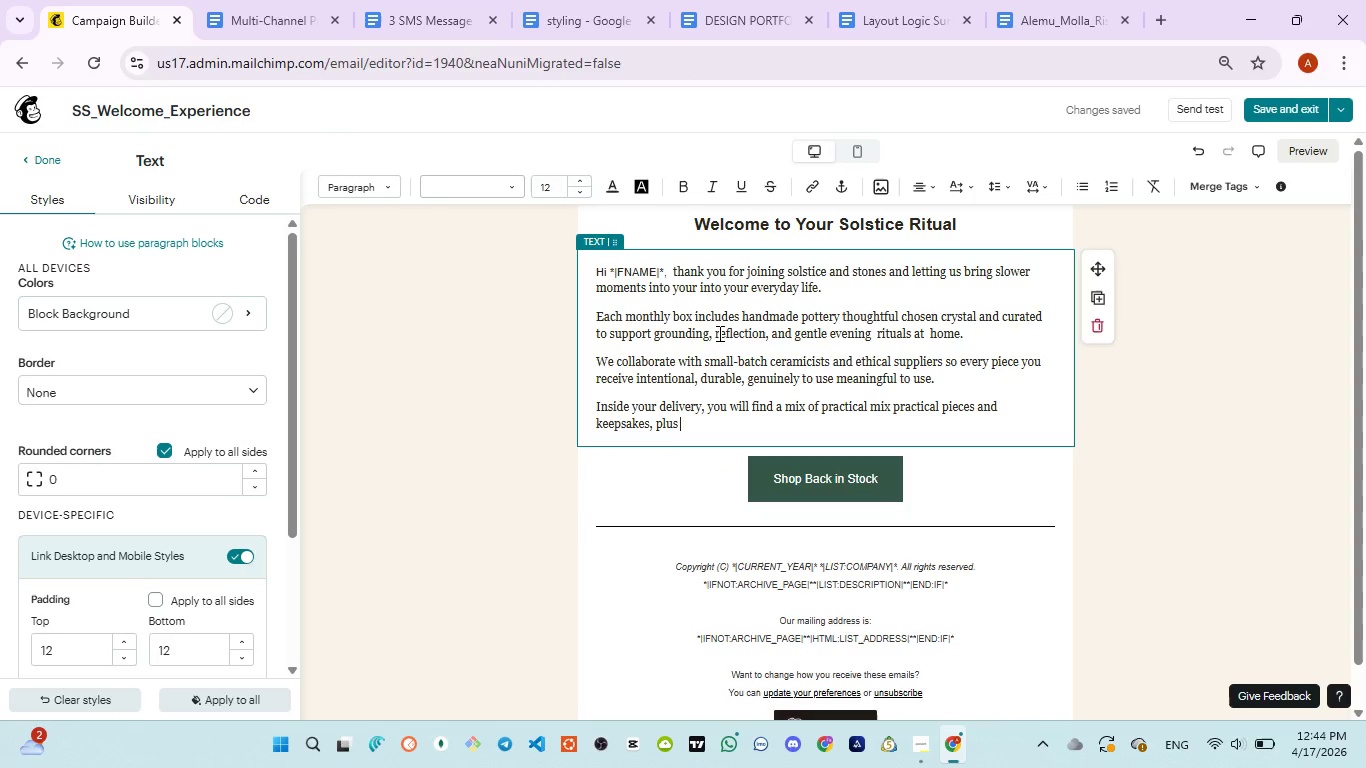 
type(a simple d)
key(Backspace)
type(guide )
 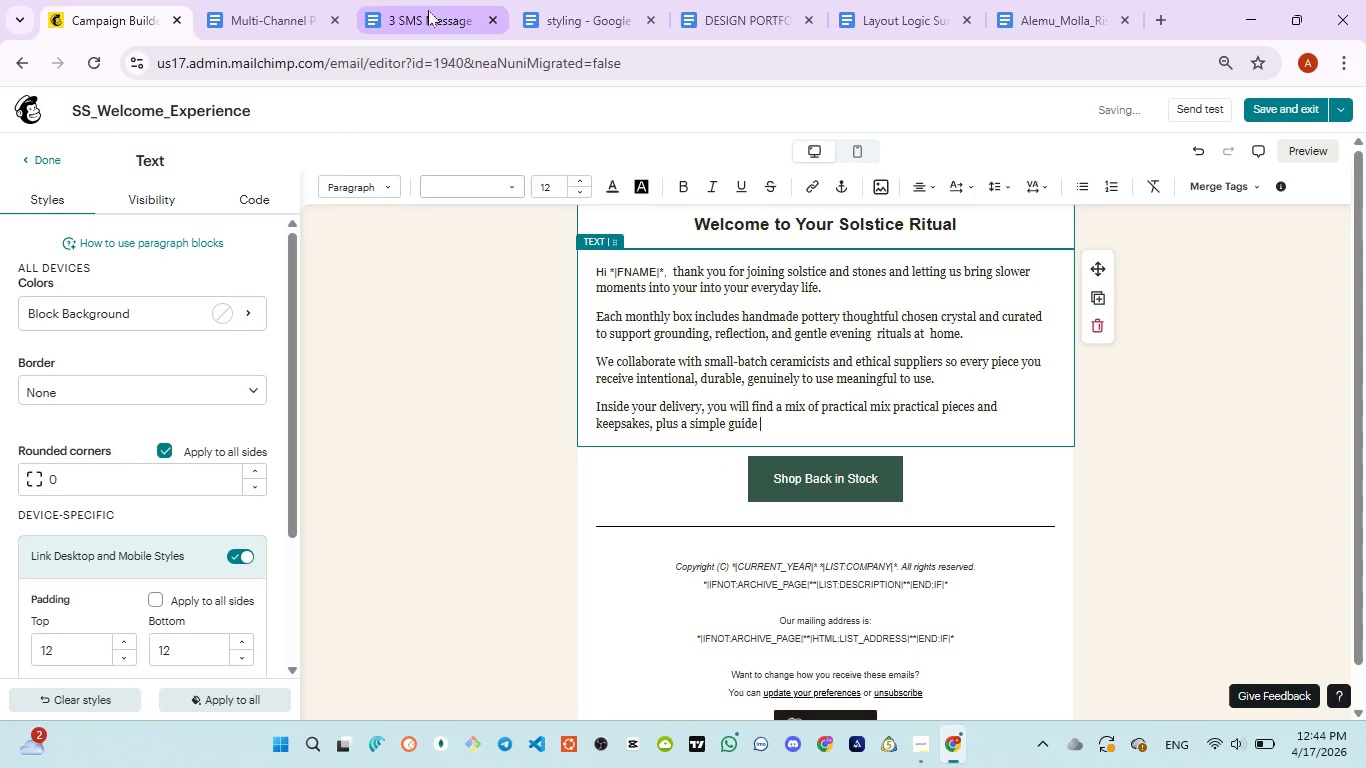 
left_click([428, 10])
 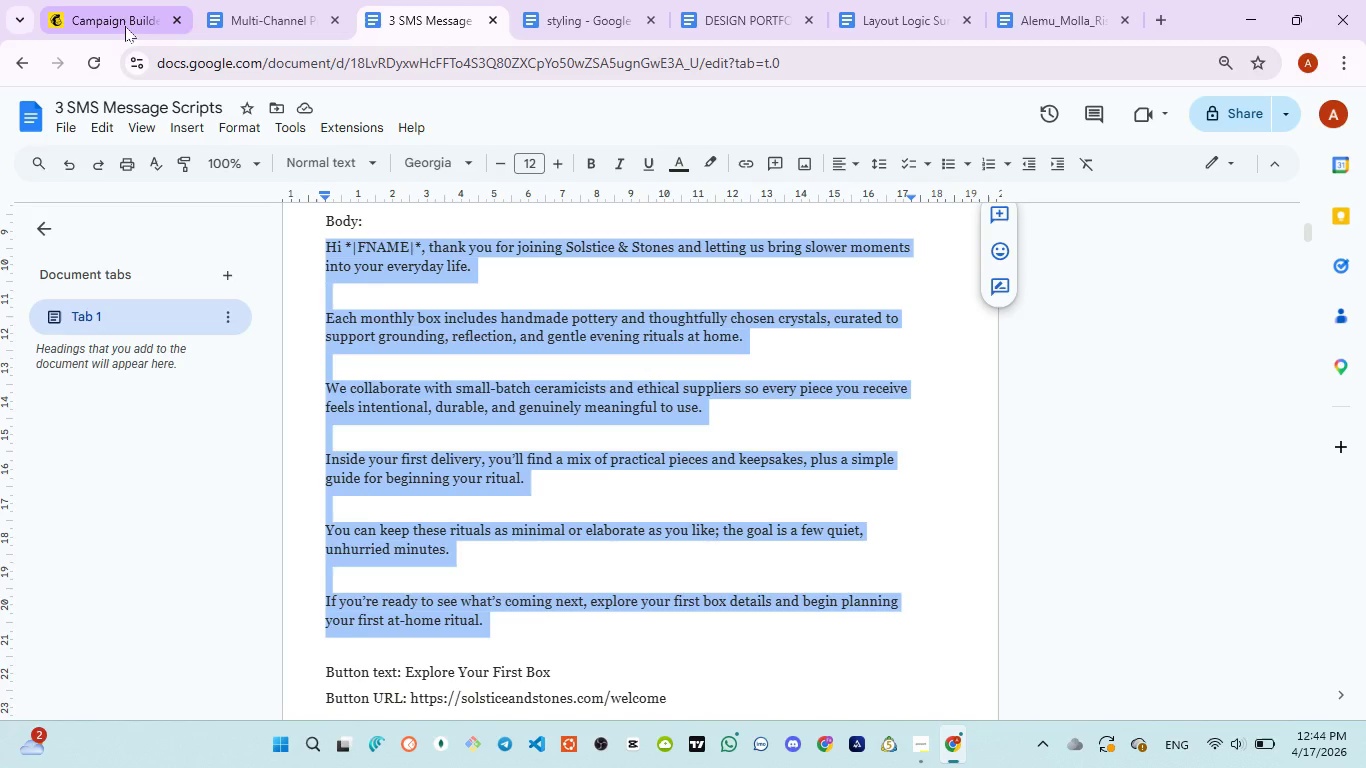 
wait(5.67)
 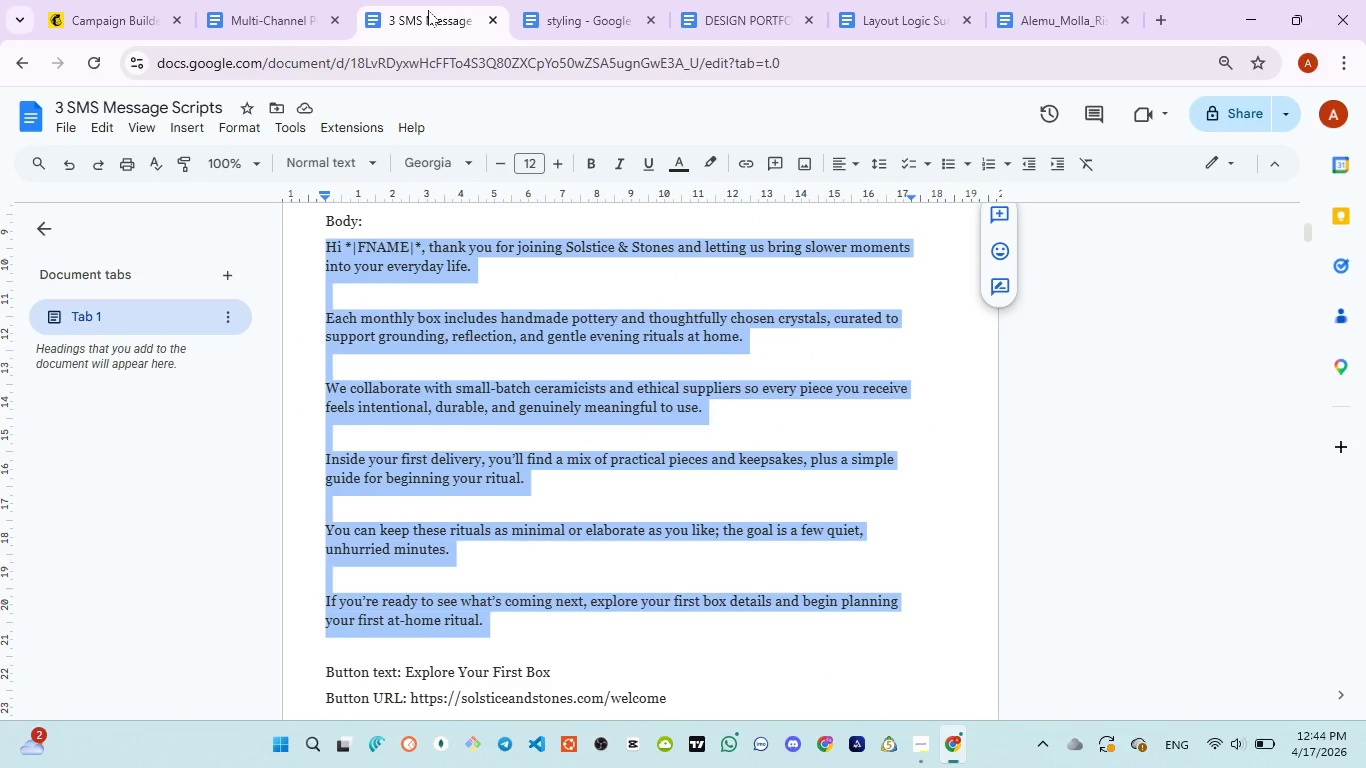 
left_click([125, 25])
 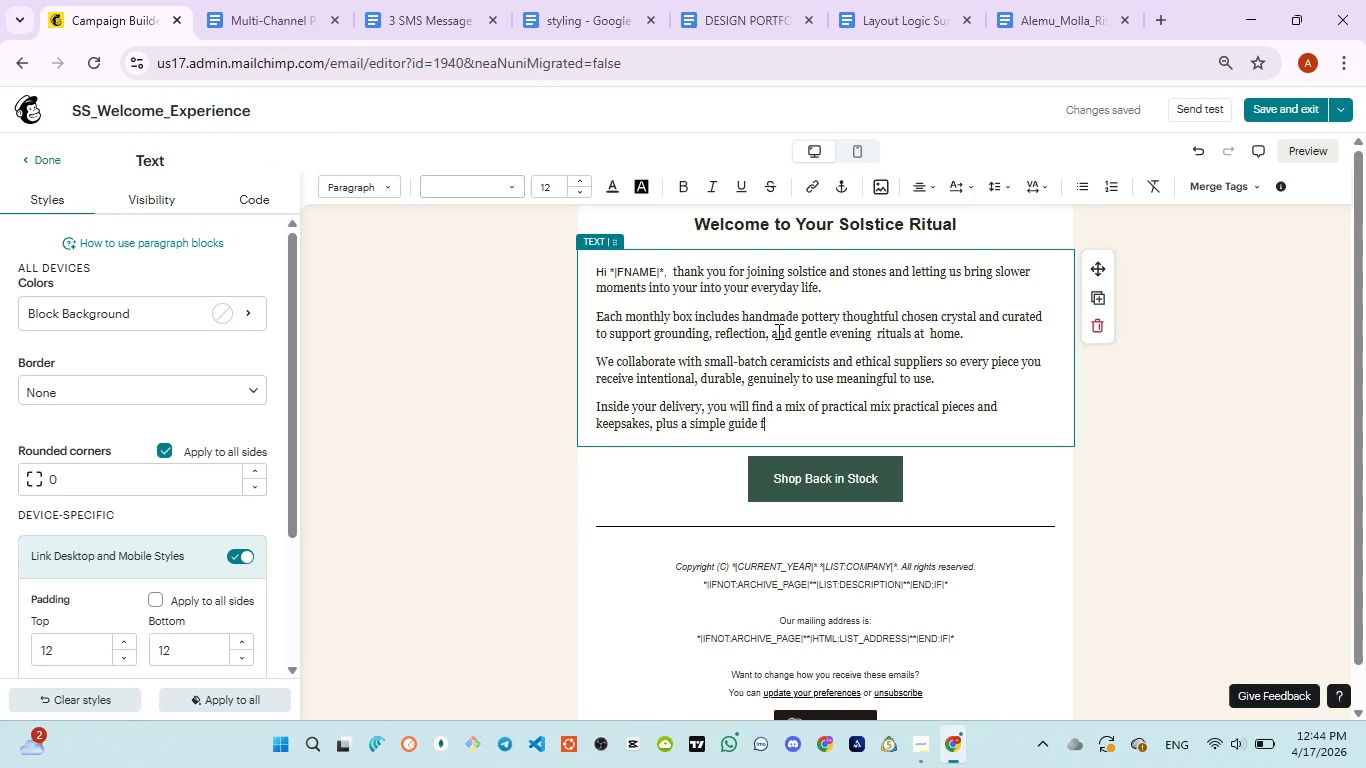 
type(fi)
key(Backspace)
type(or )
 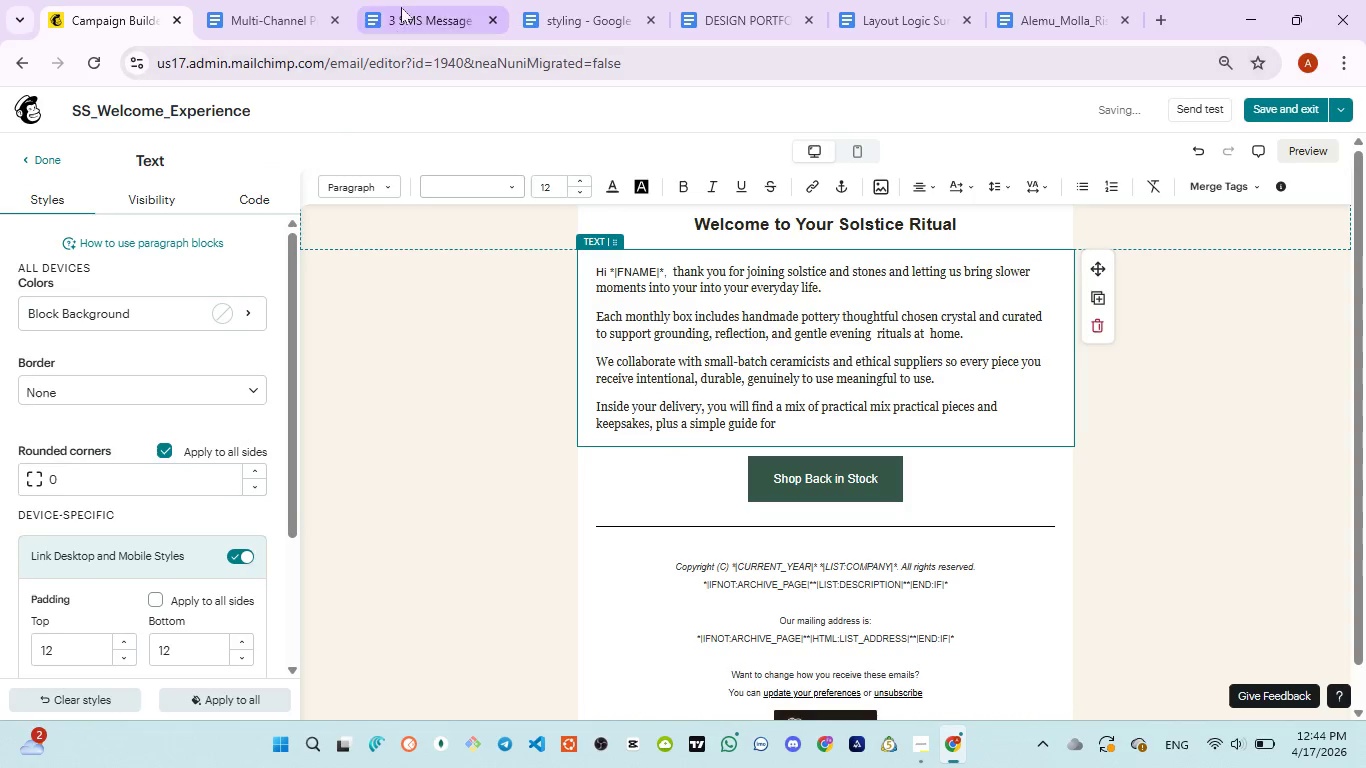 
left_click([402, 6])
 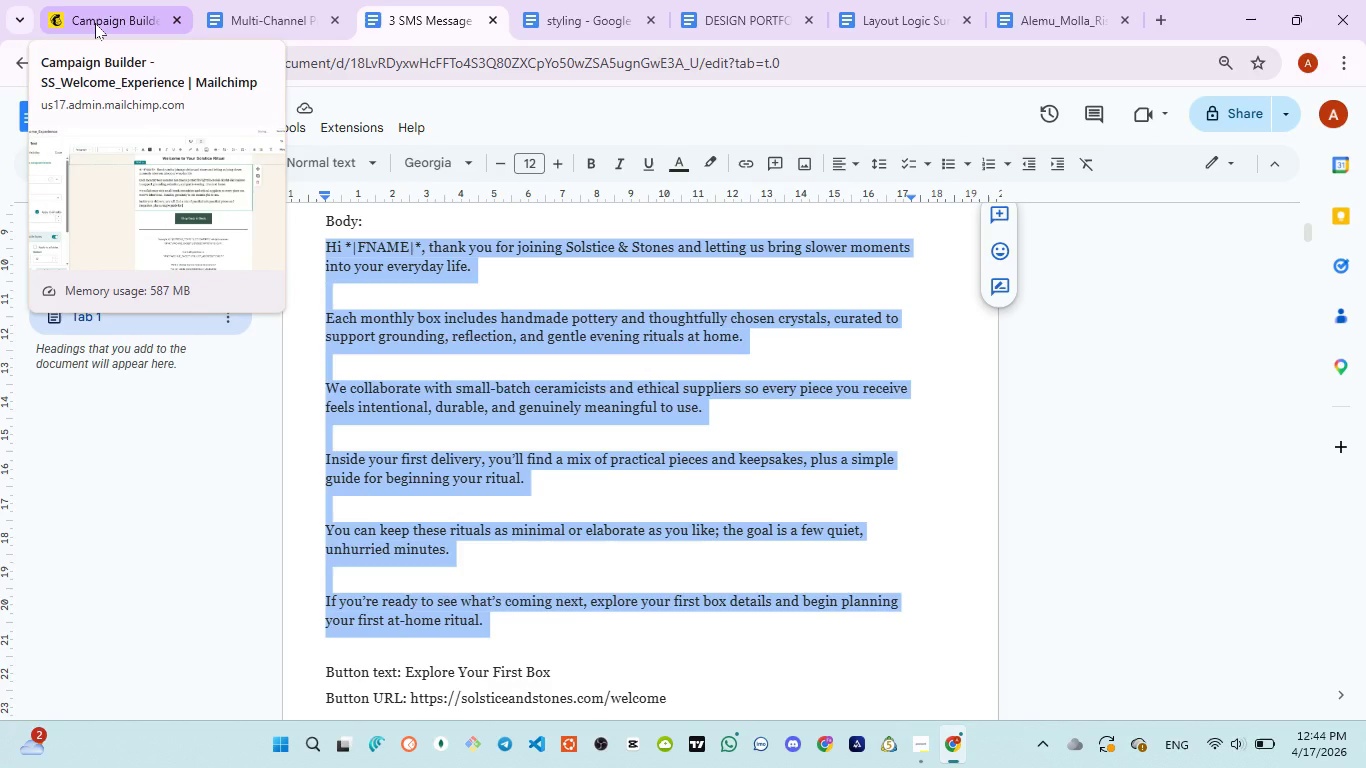 
wait(19.31)
 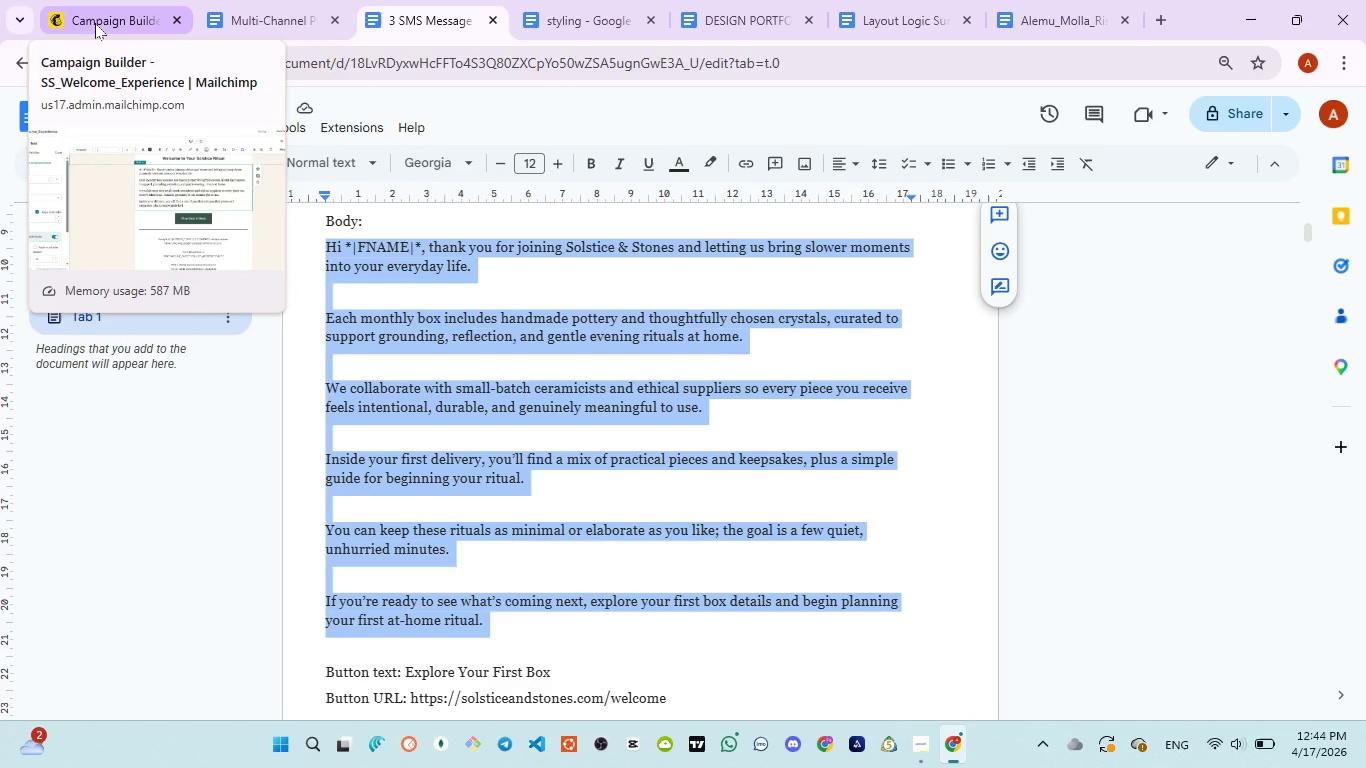 
left_click([95, 23])
 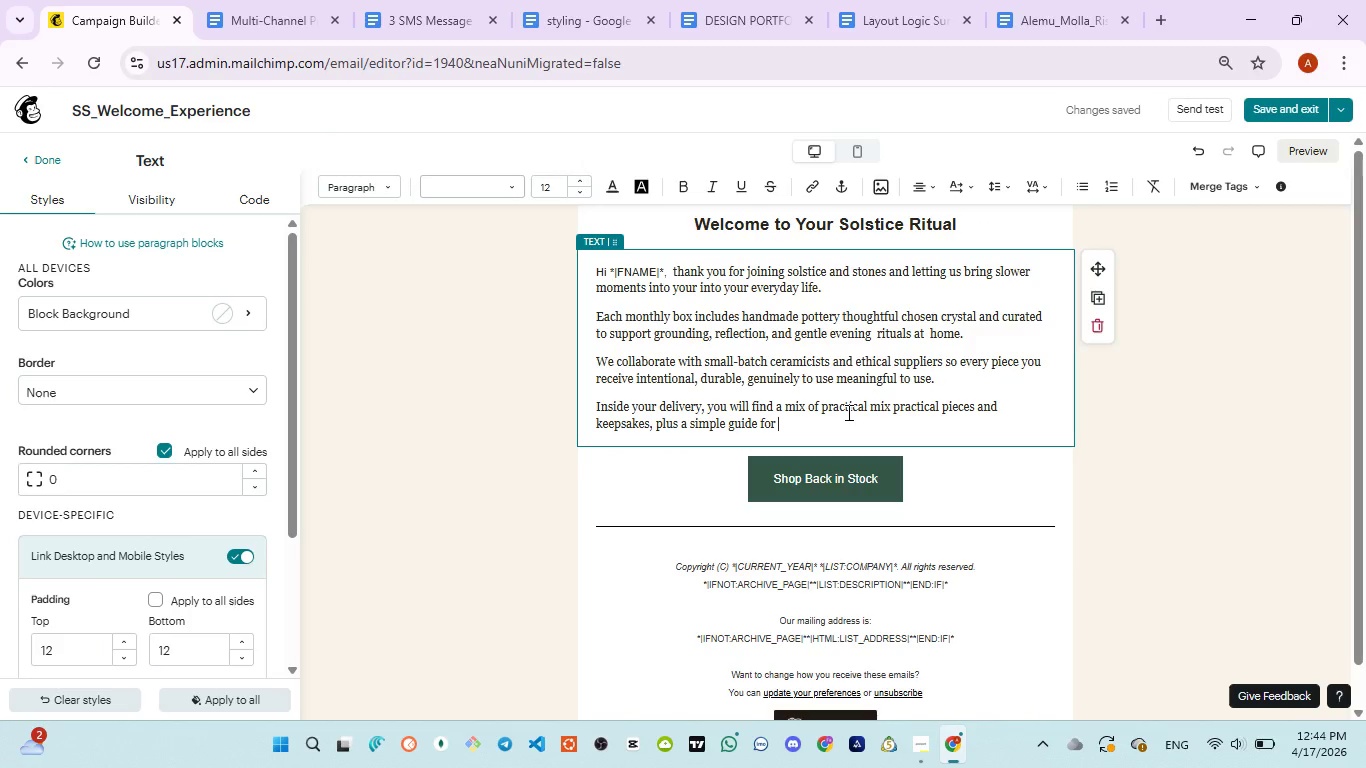 
type(beginning your ritual.)
 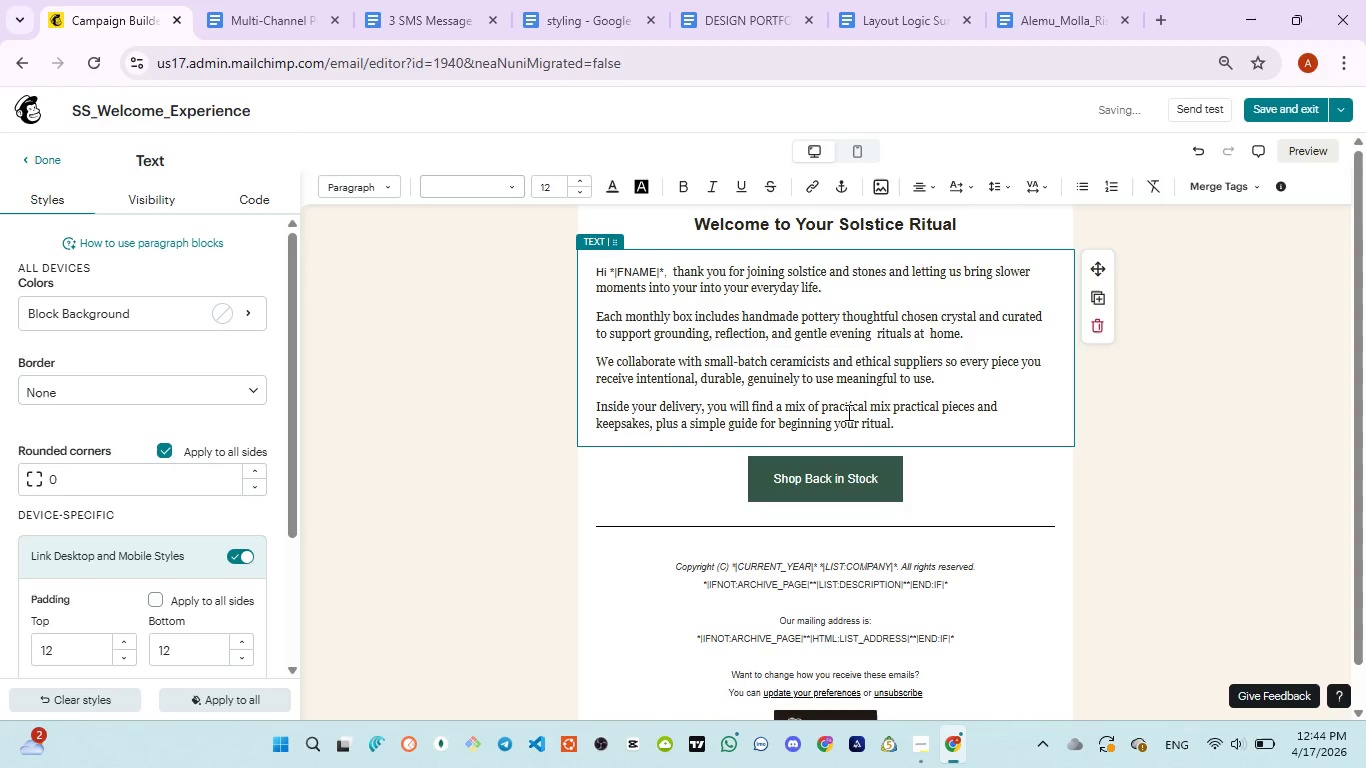 
key(Enter)
 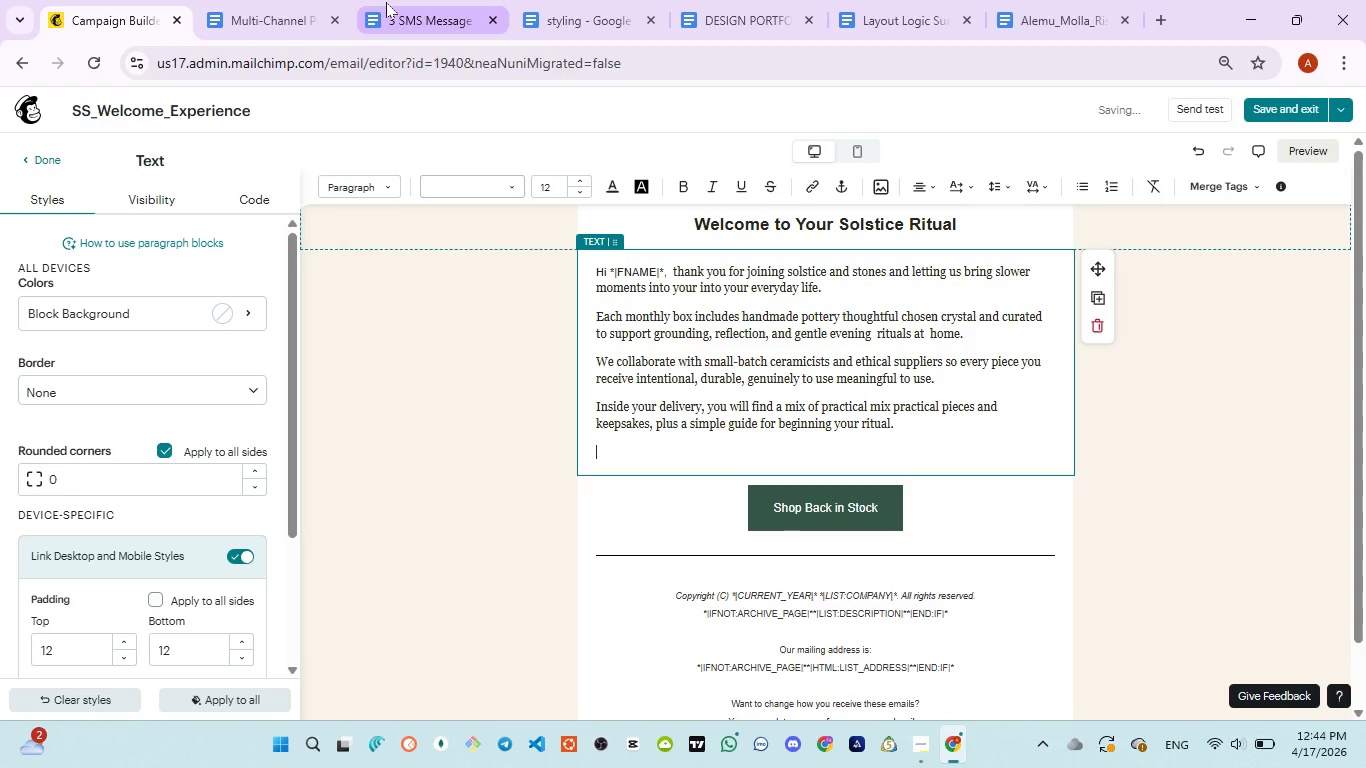 
left_click([386, 2])
 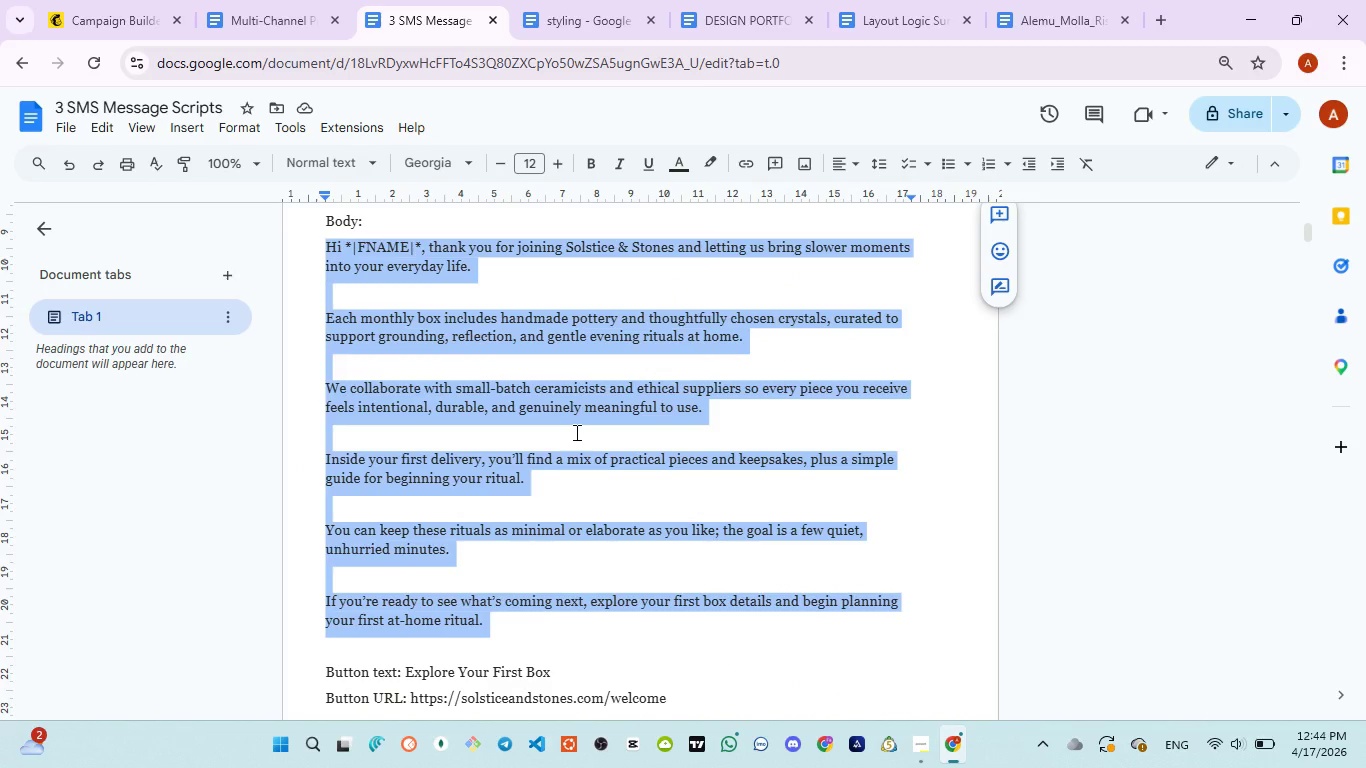 
scroll: coordinate [576, 436], scroll_direction: down, amount: 1.0
 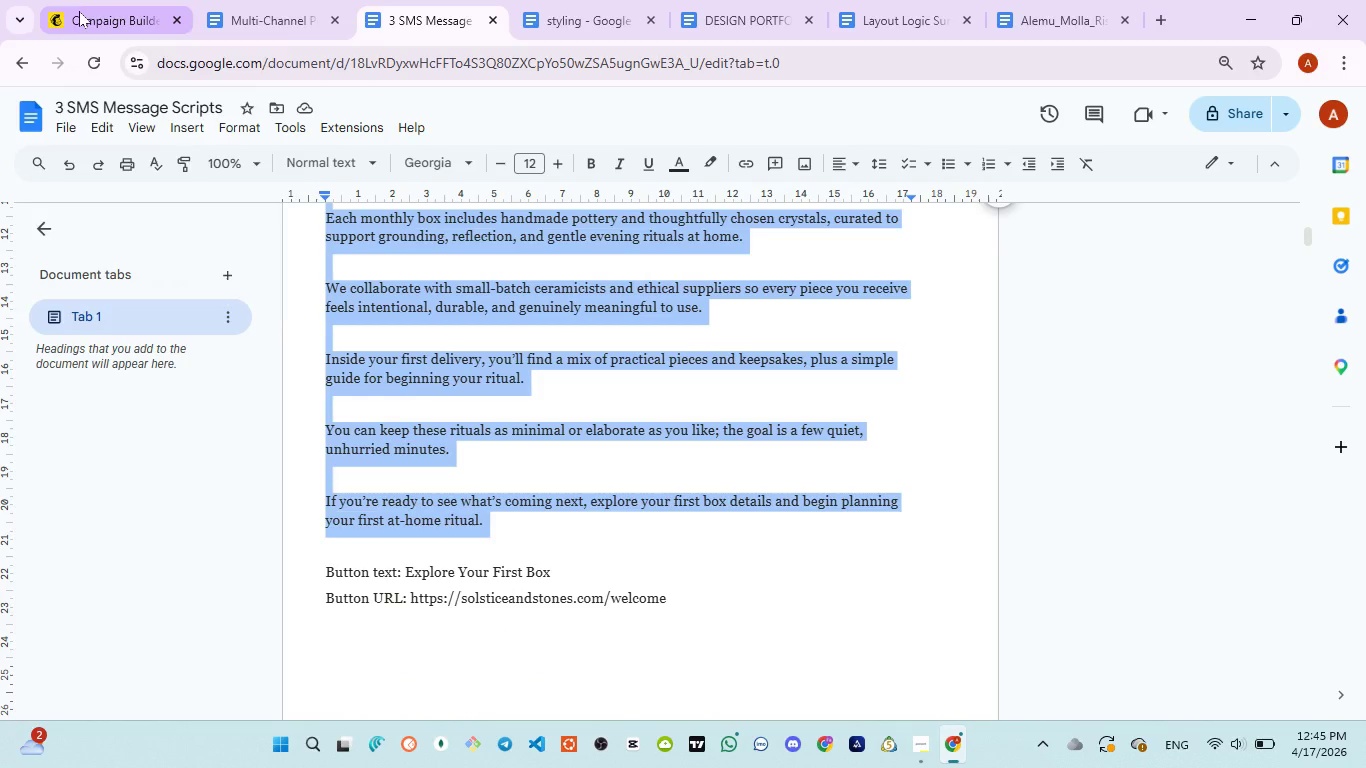 
left_click([79, 11])
 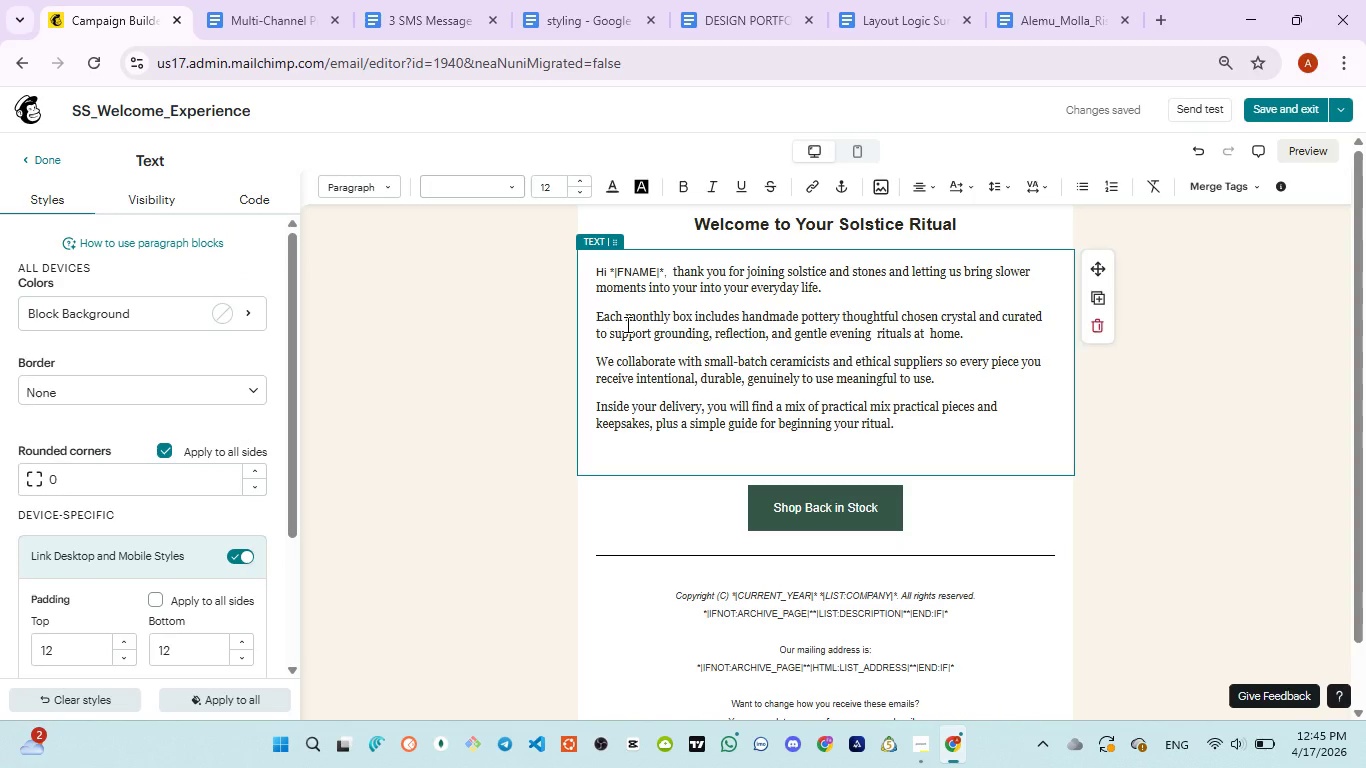 
type(You can keep these rituals )
 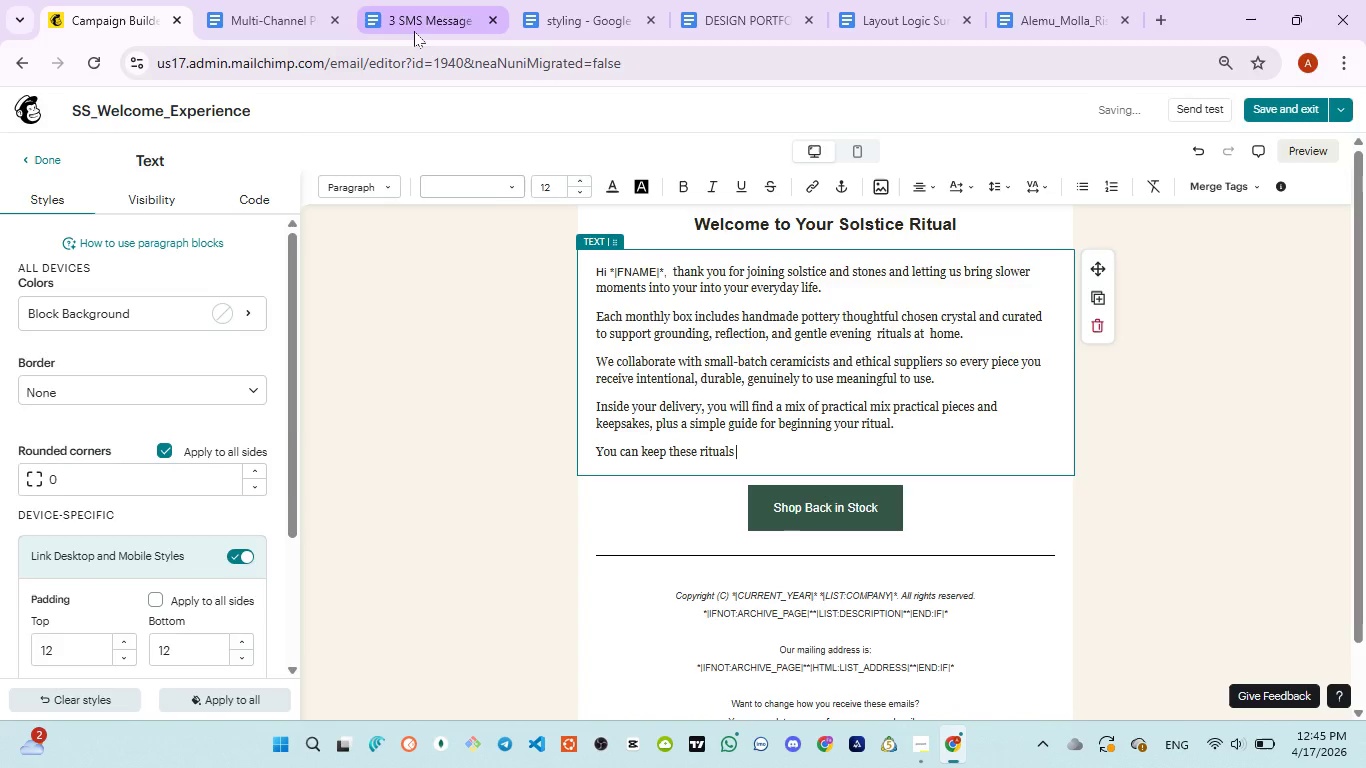 
left_click([414, 31])
 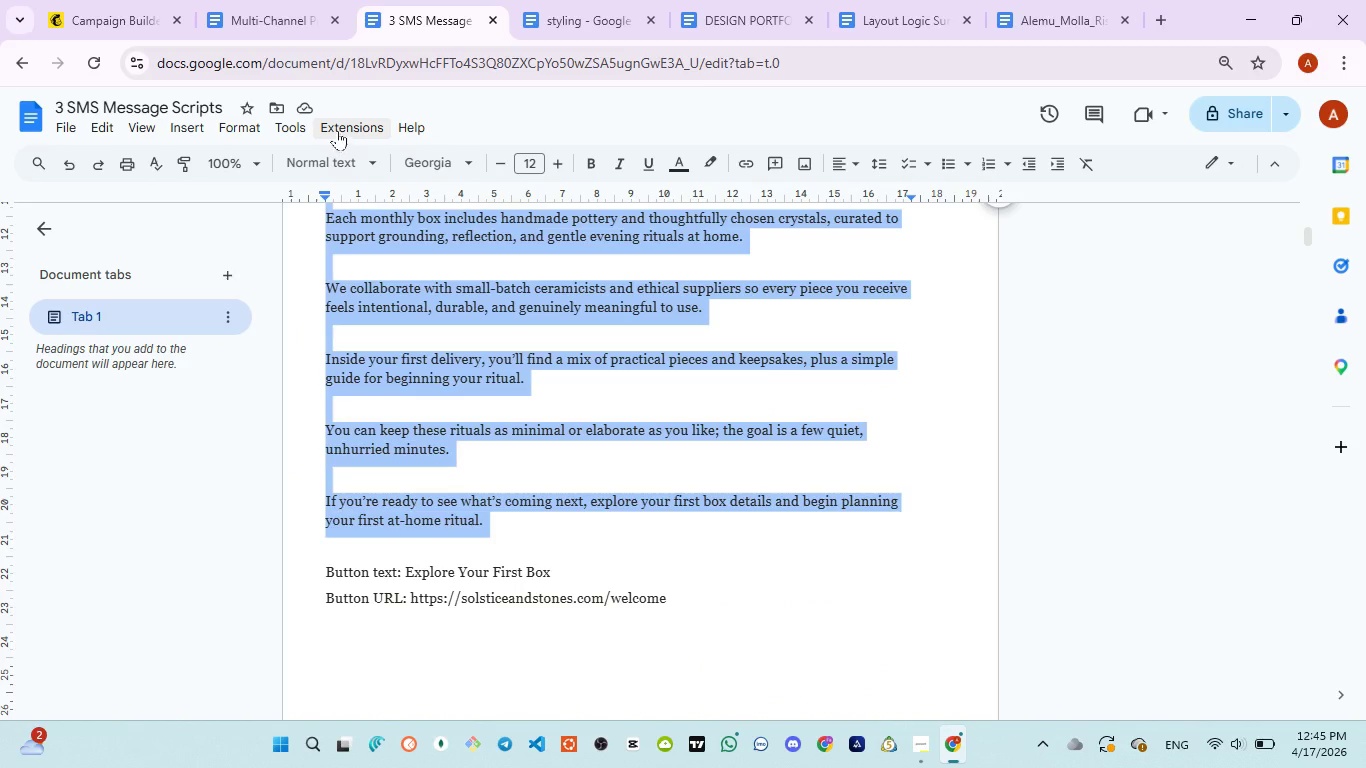 
left_click([124, 18])
 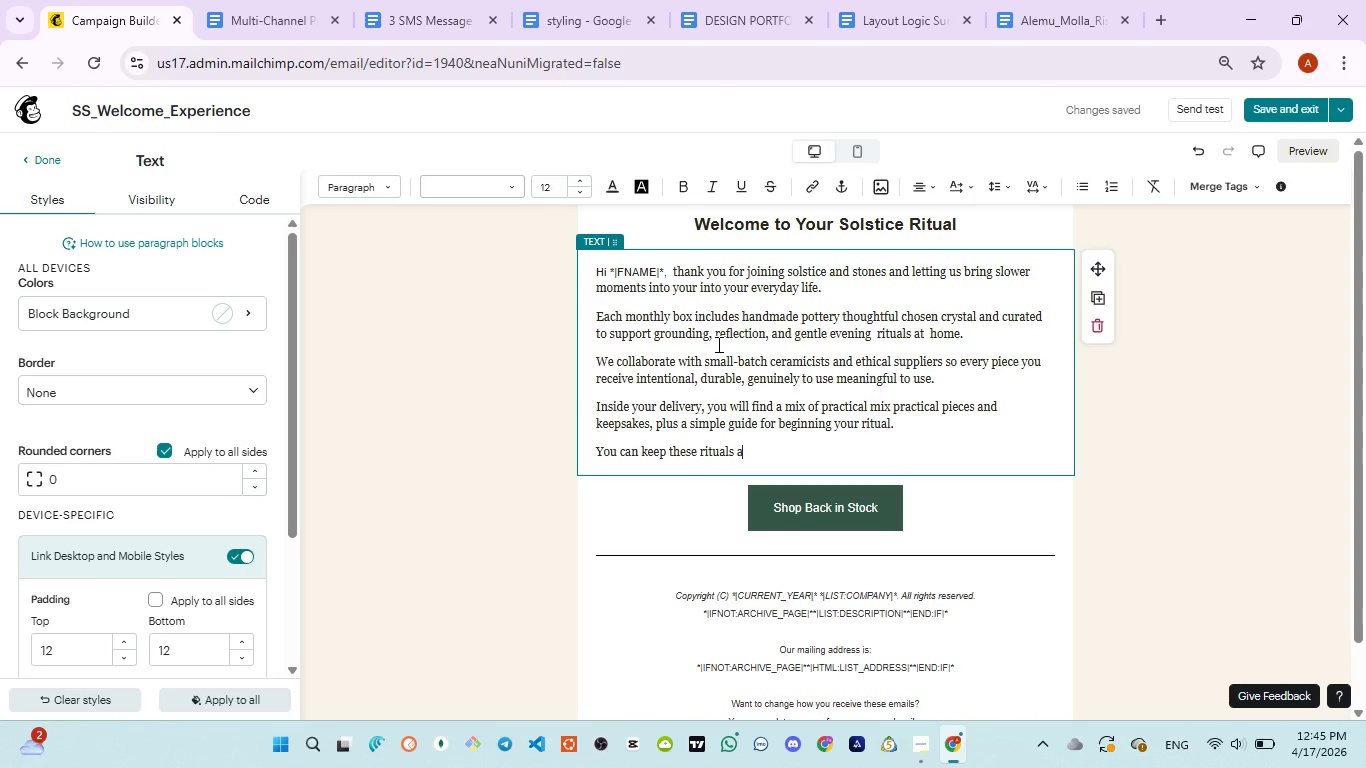 
type(as ini)
key(Backspace)
key(Backspace)
key(Backspace)
type(minimal rituals )
 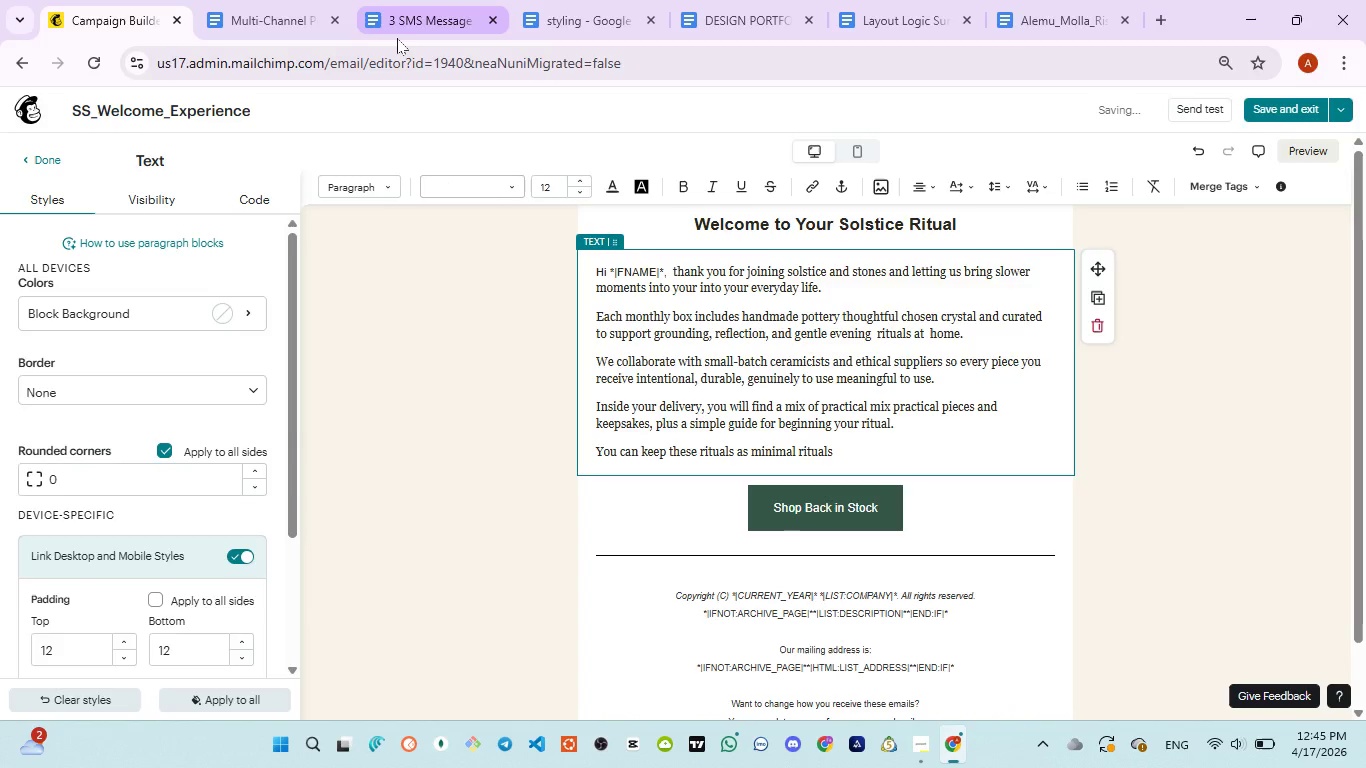 
left_click([397, 38])
 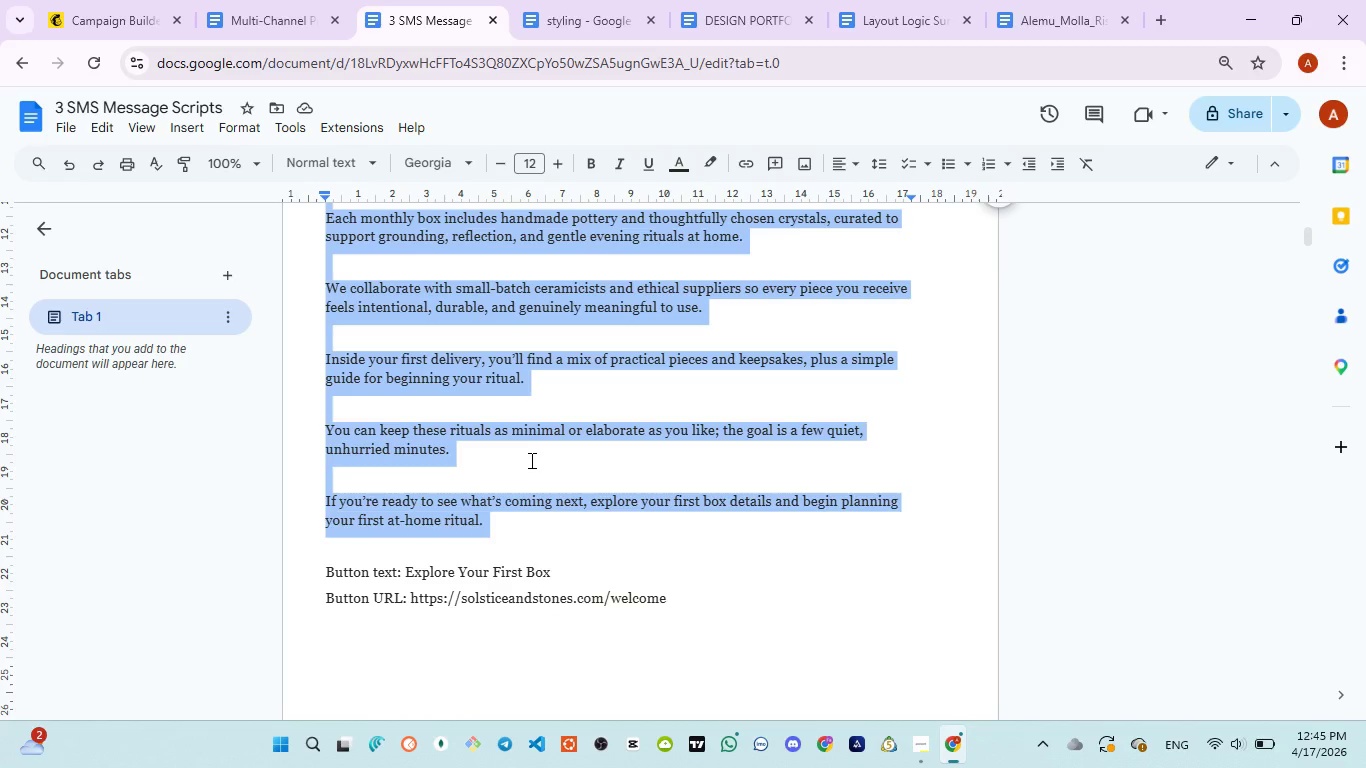 
wait(18.77)
 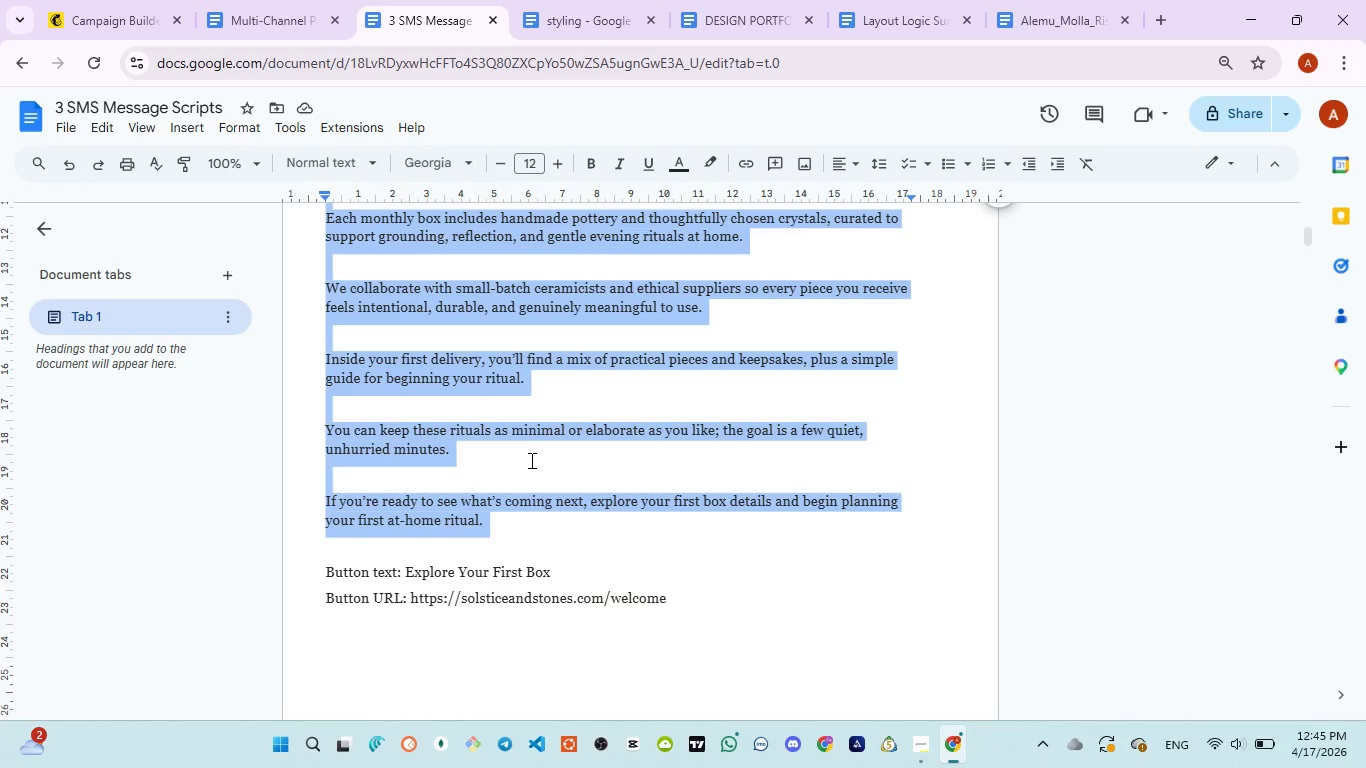 
mouse_move([33, 767])
 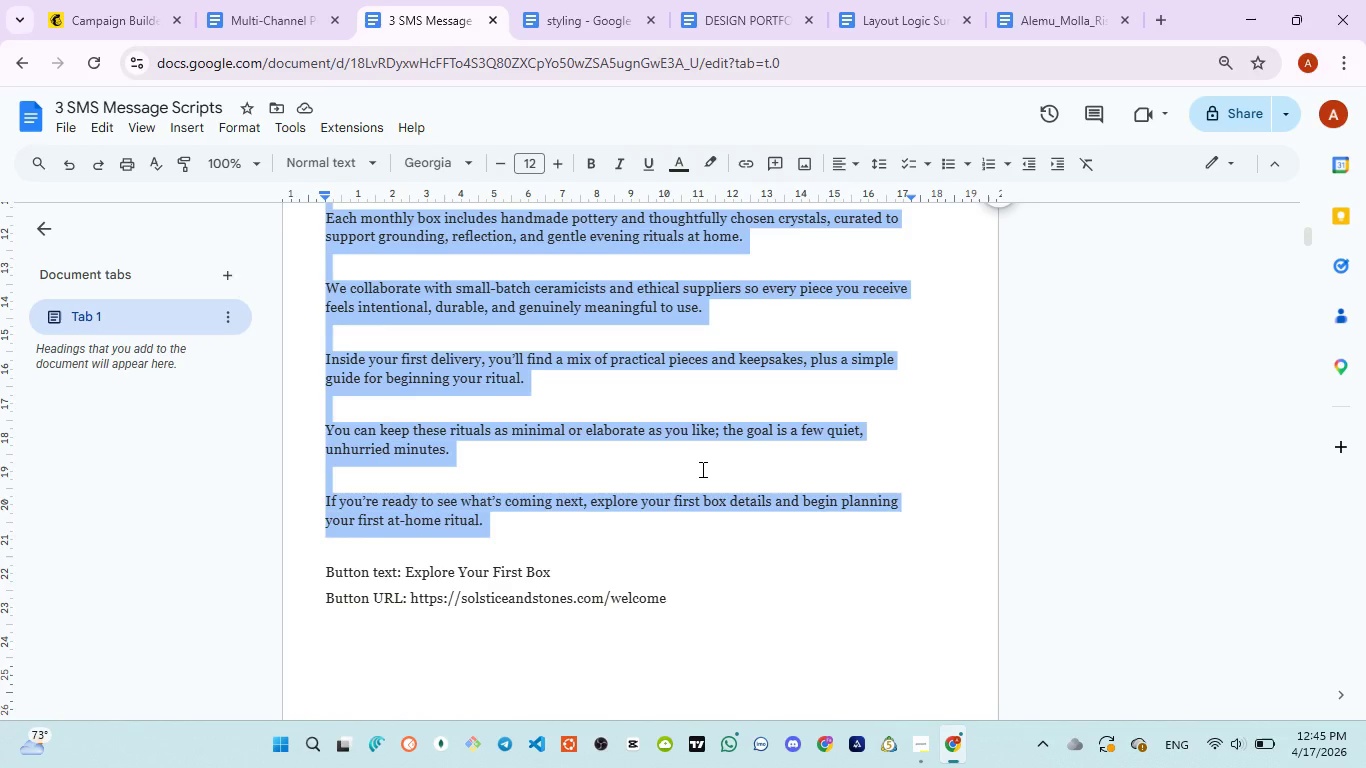 
wait(9.88)
 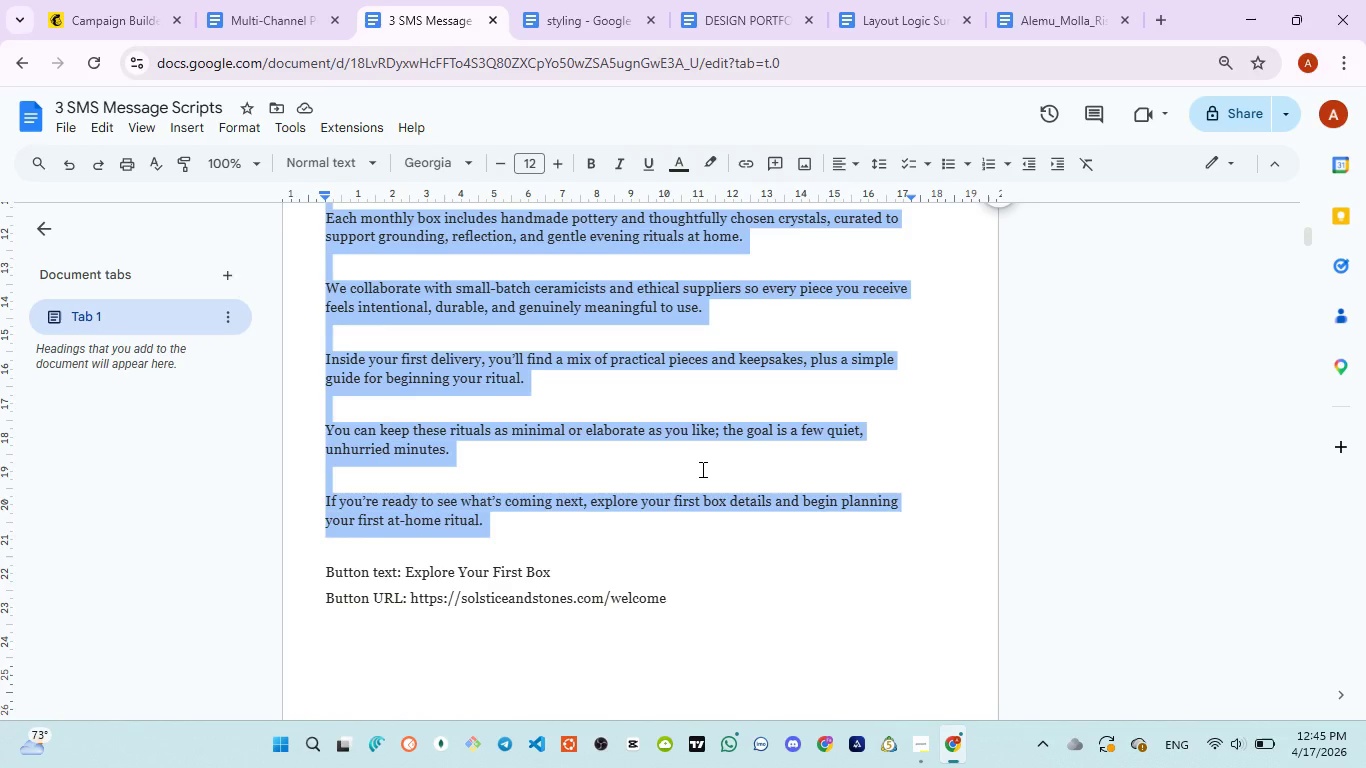 
scroll: coordinate [695, 466], scroll_direction: up, amount: 1.0
 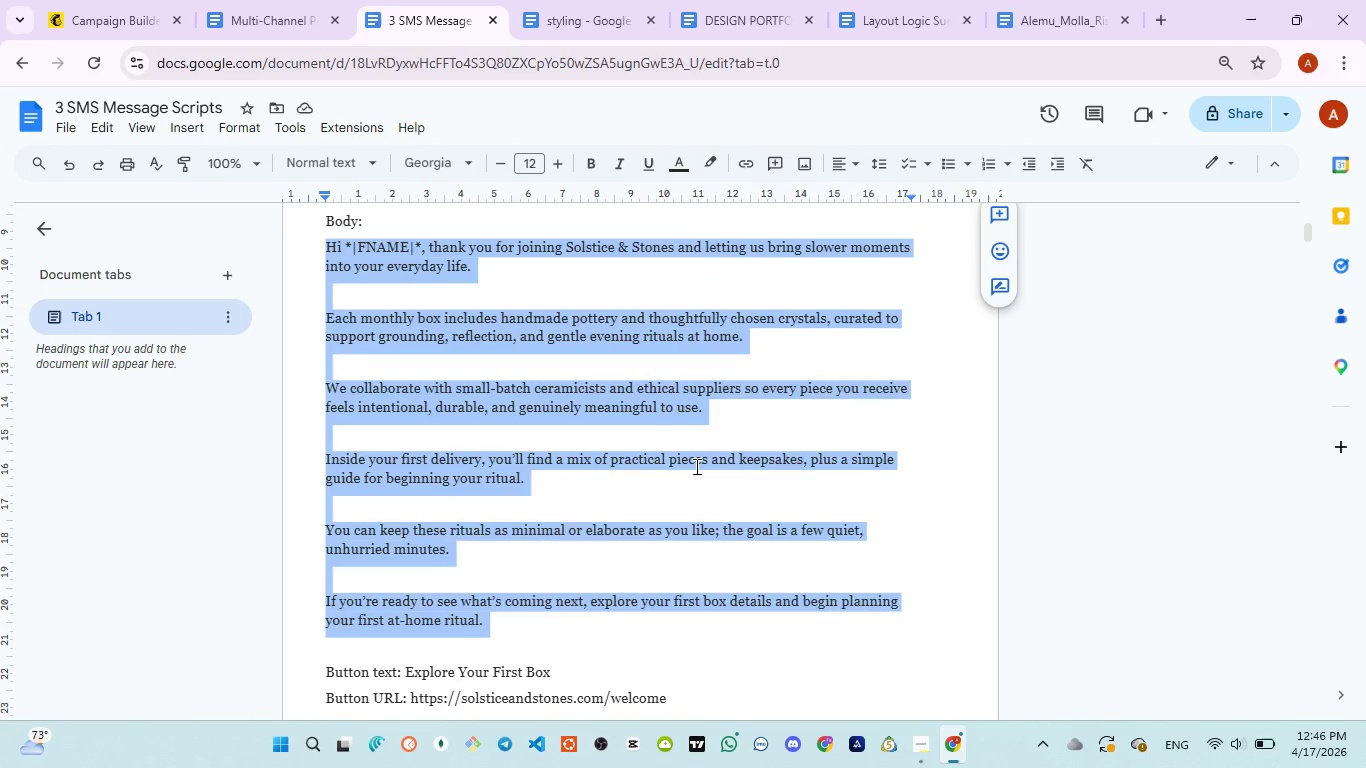 
scroll: coordinate [694, 466], scroll_direction: down, amount: 1.0
 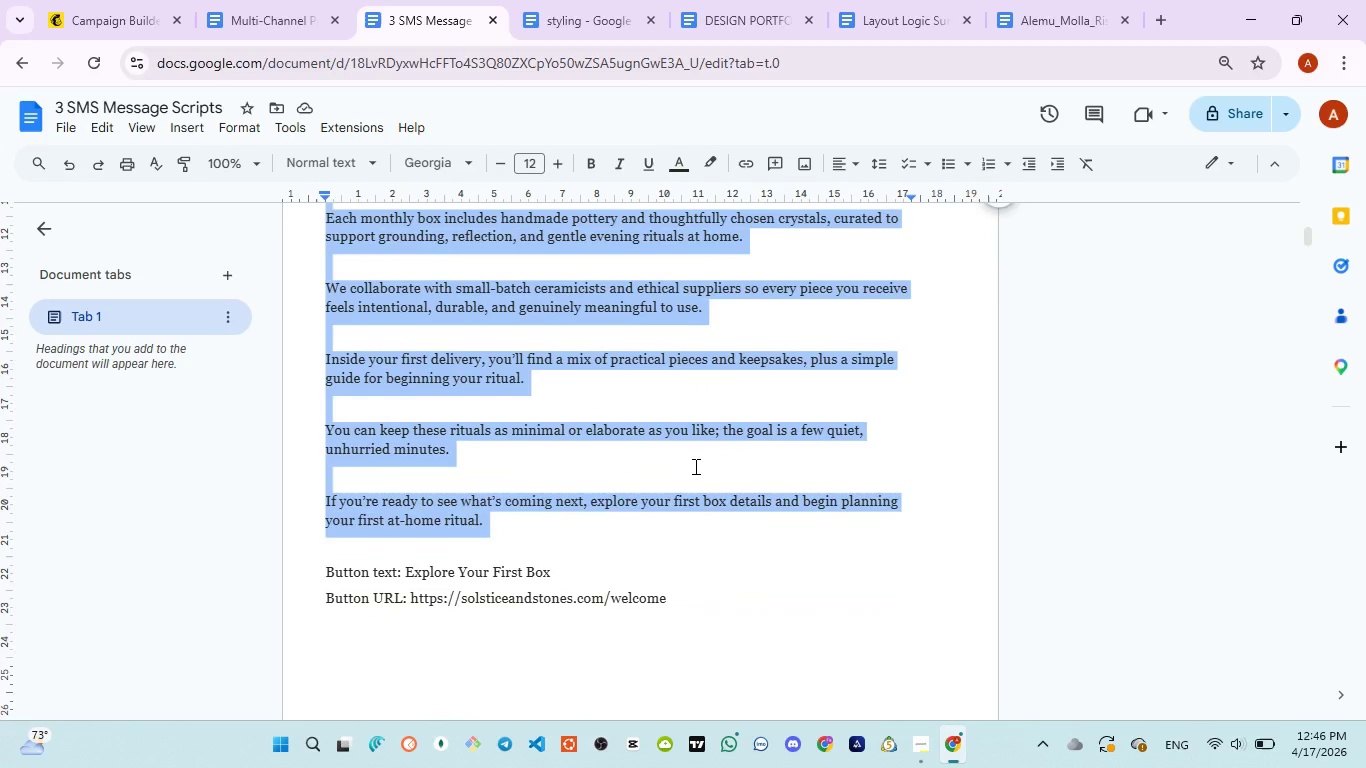 
scroll: coordinate [694, 466], scroll_direction: up, amount: 1.0
 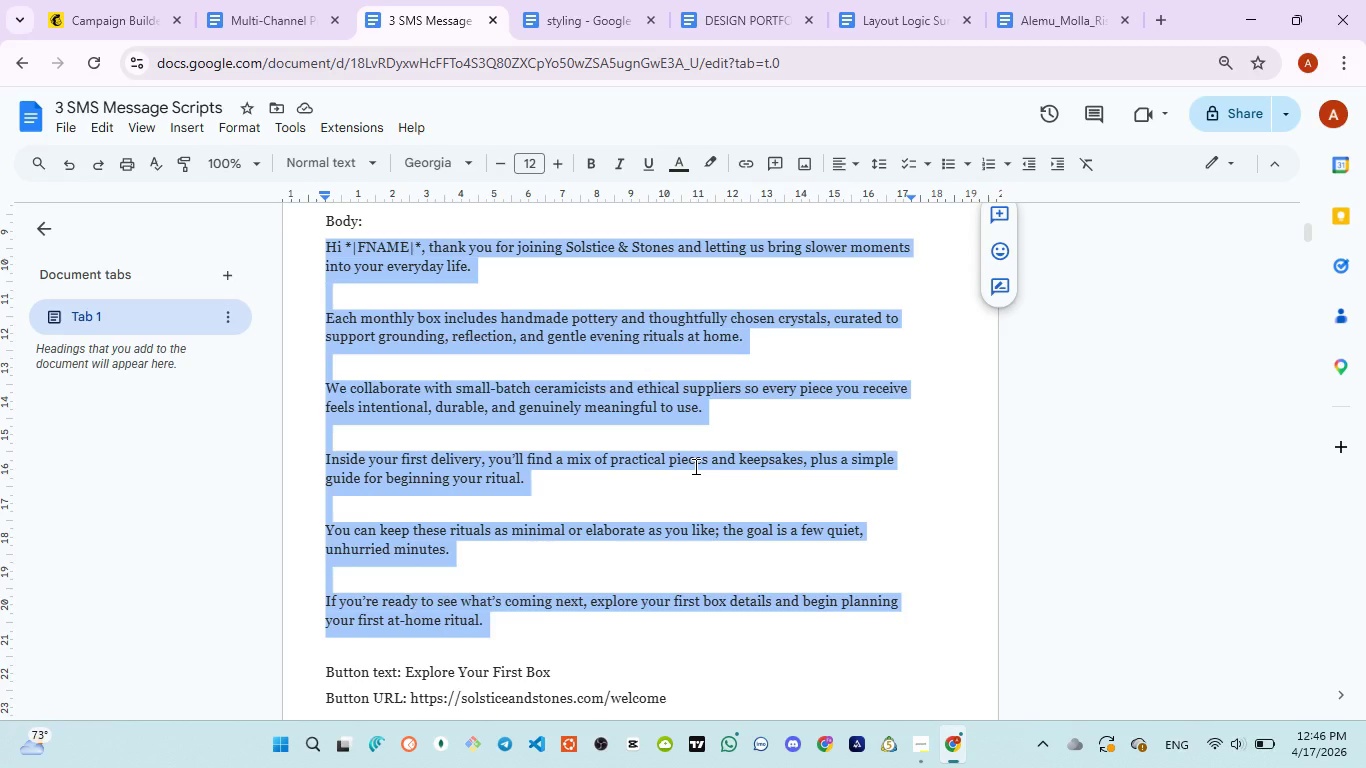 
scroll: coordinate [694, 466], scroll_direction: down, amount: 1.0
 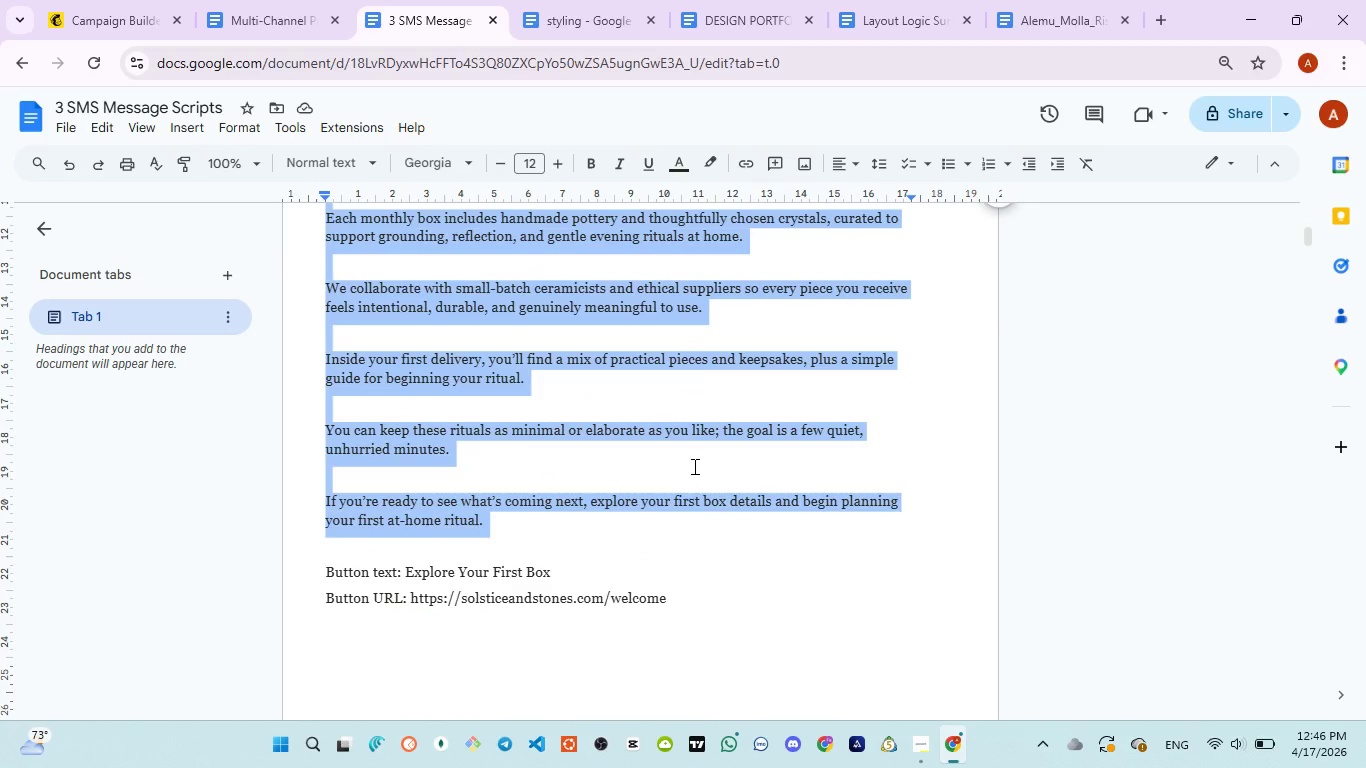 
scroll: coordinate [693, 466], scroll_direction: up, amount: 1.0
 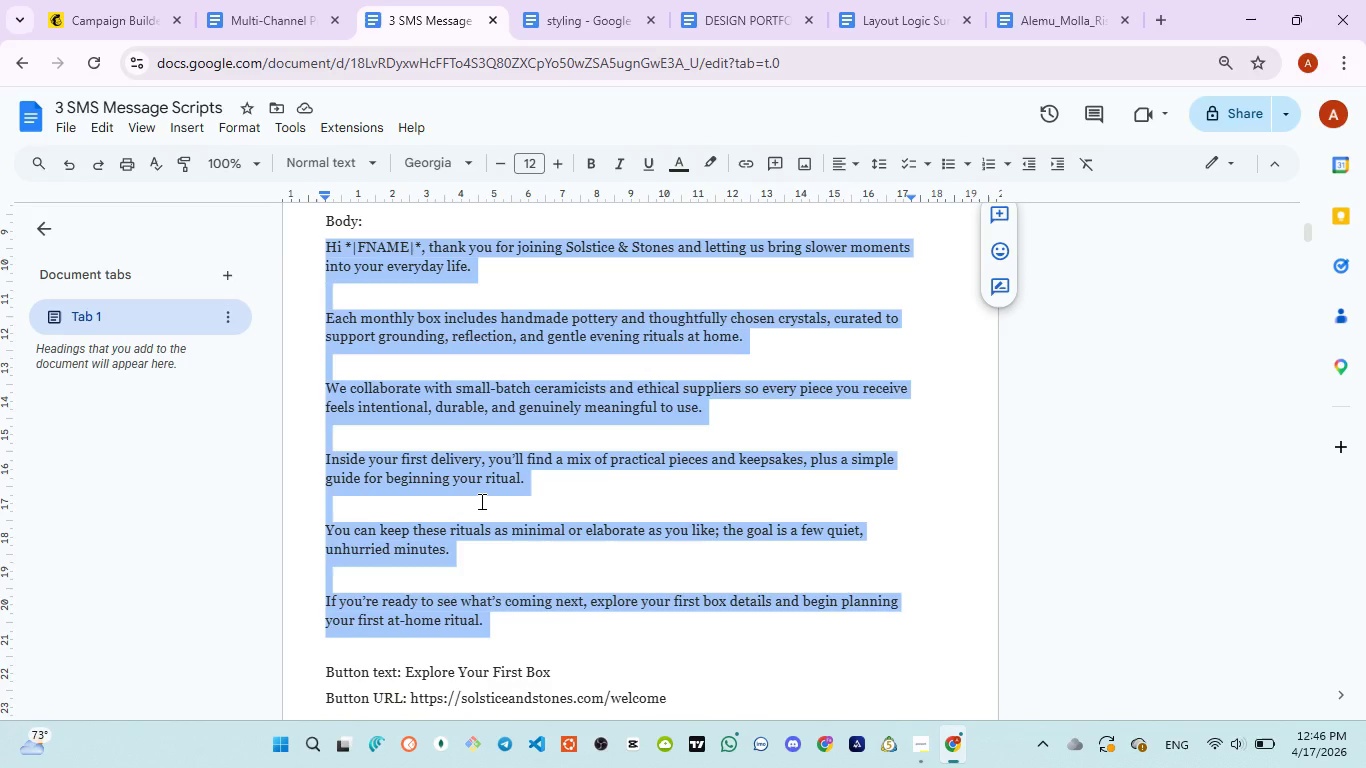 
wait(17.64)
 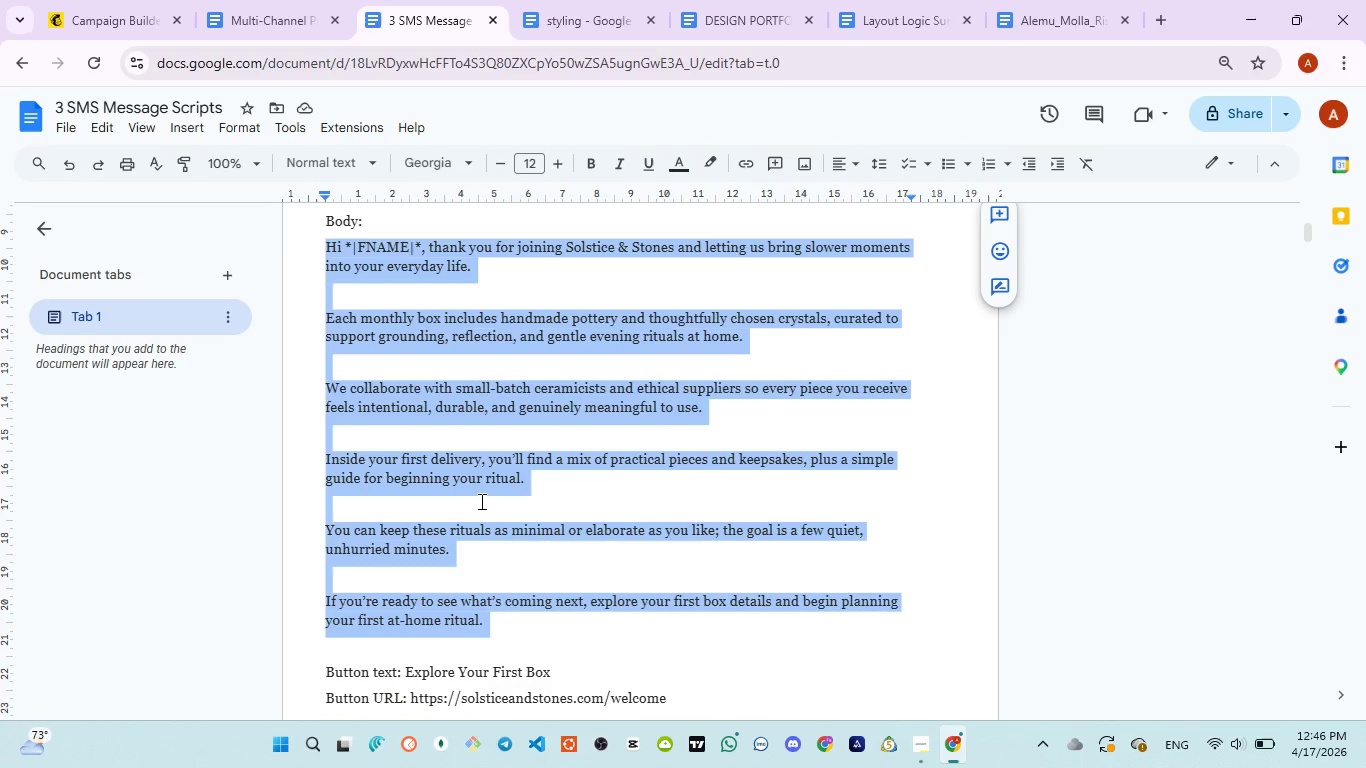 
left_click([87, 22])
 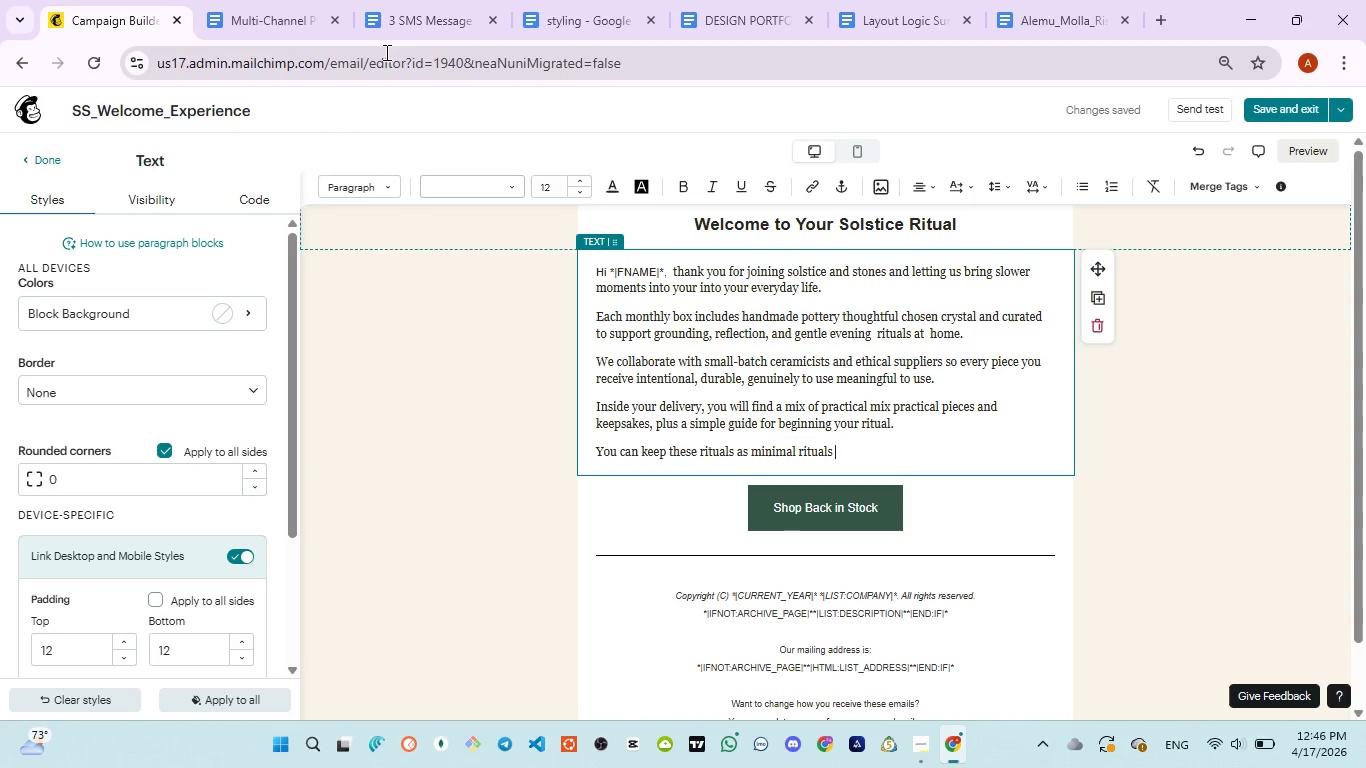 
left_click([397, 20])
 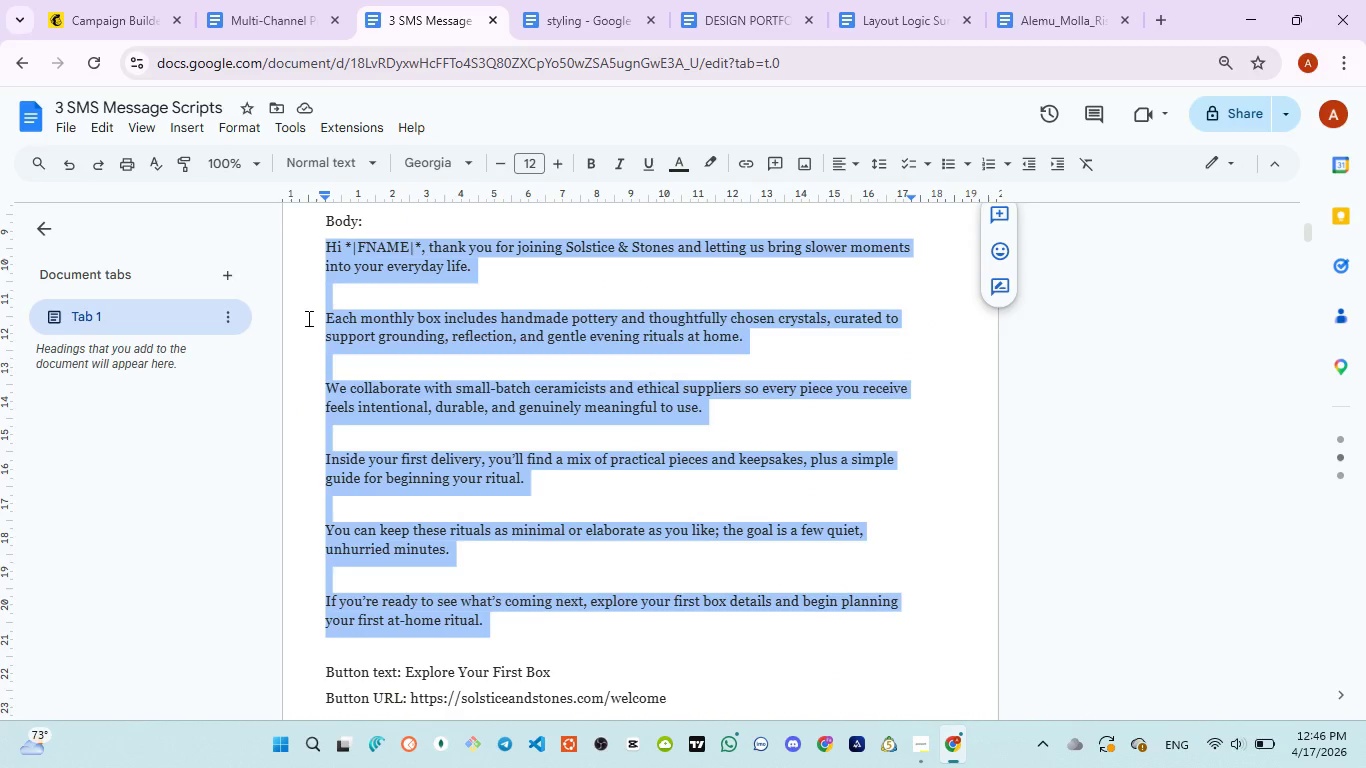 
left_click([97, 30])
 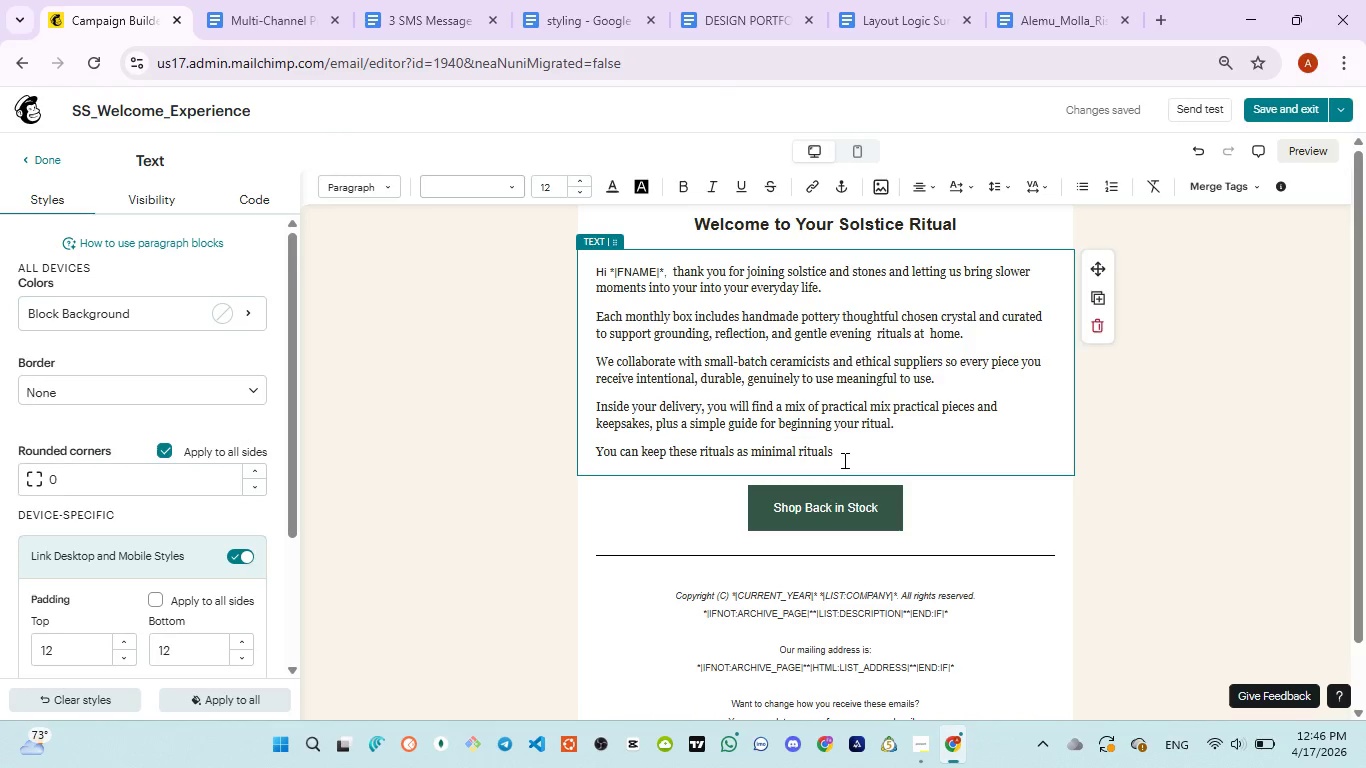 
type(elabot)
key(Backspace)
type(aret)
key(Backspace)
key(Backspace)
key(Backspace)
key(Backspace)
type(rate as you like )
 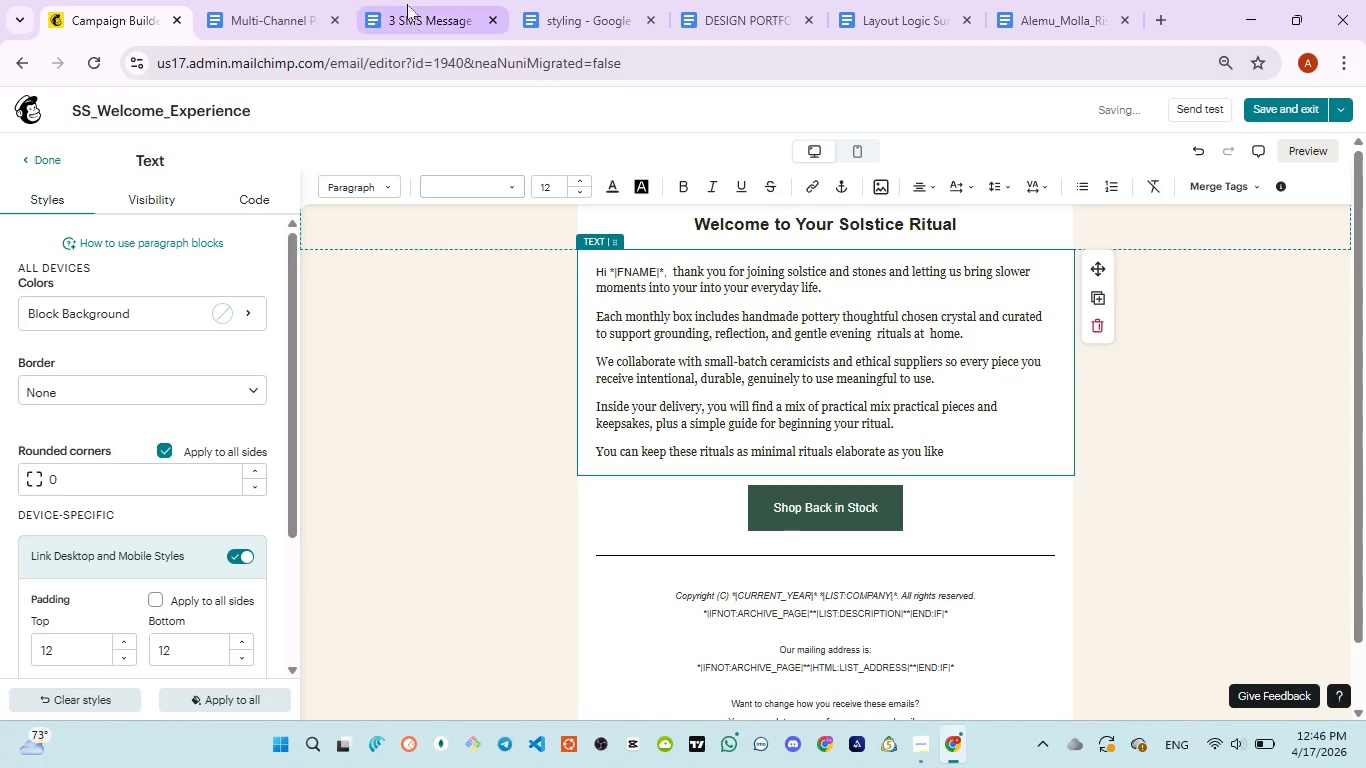 
left_click([407, 4])
 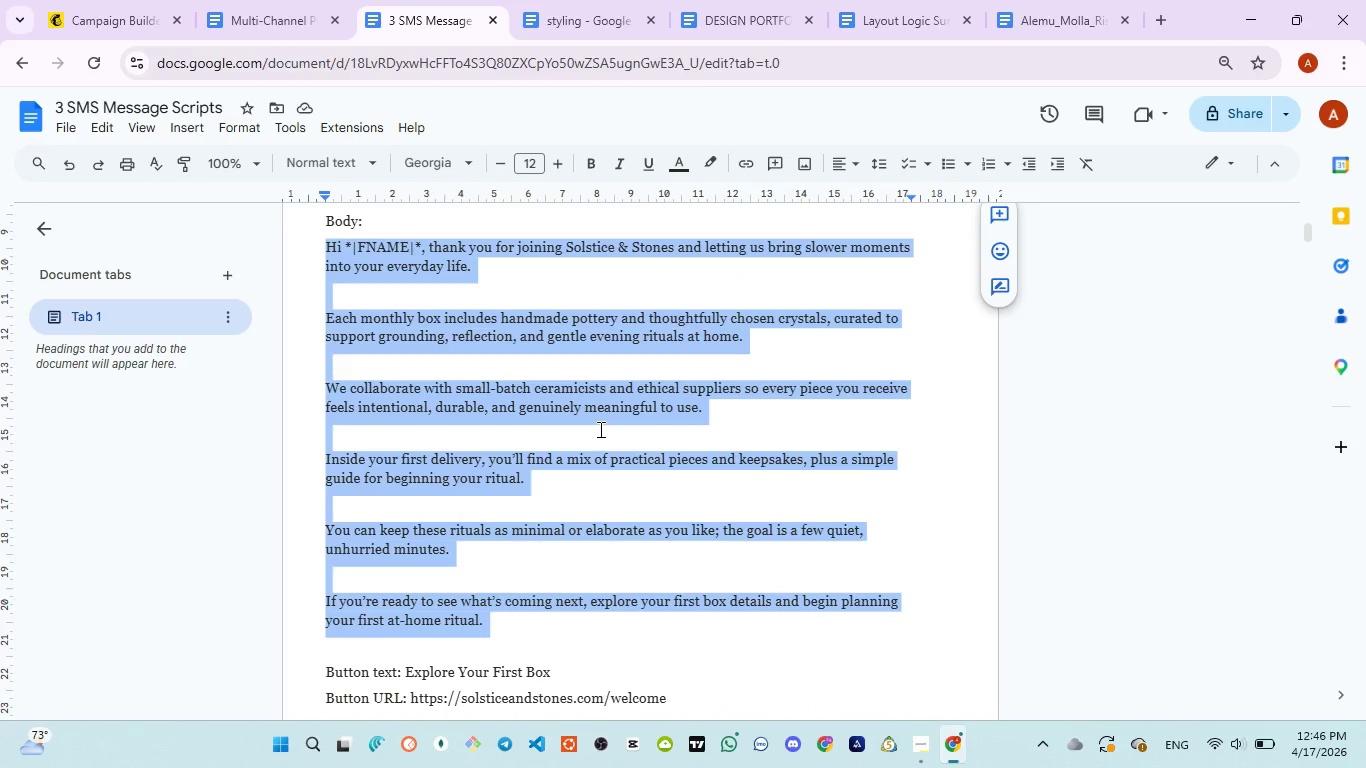 
wait(5.84)
 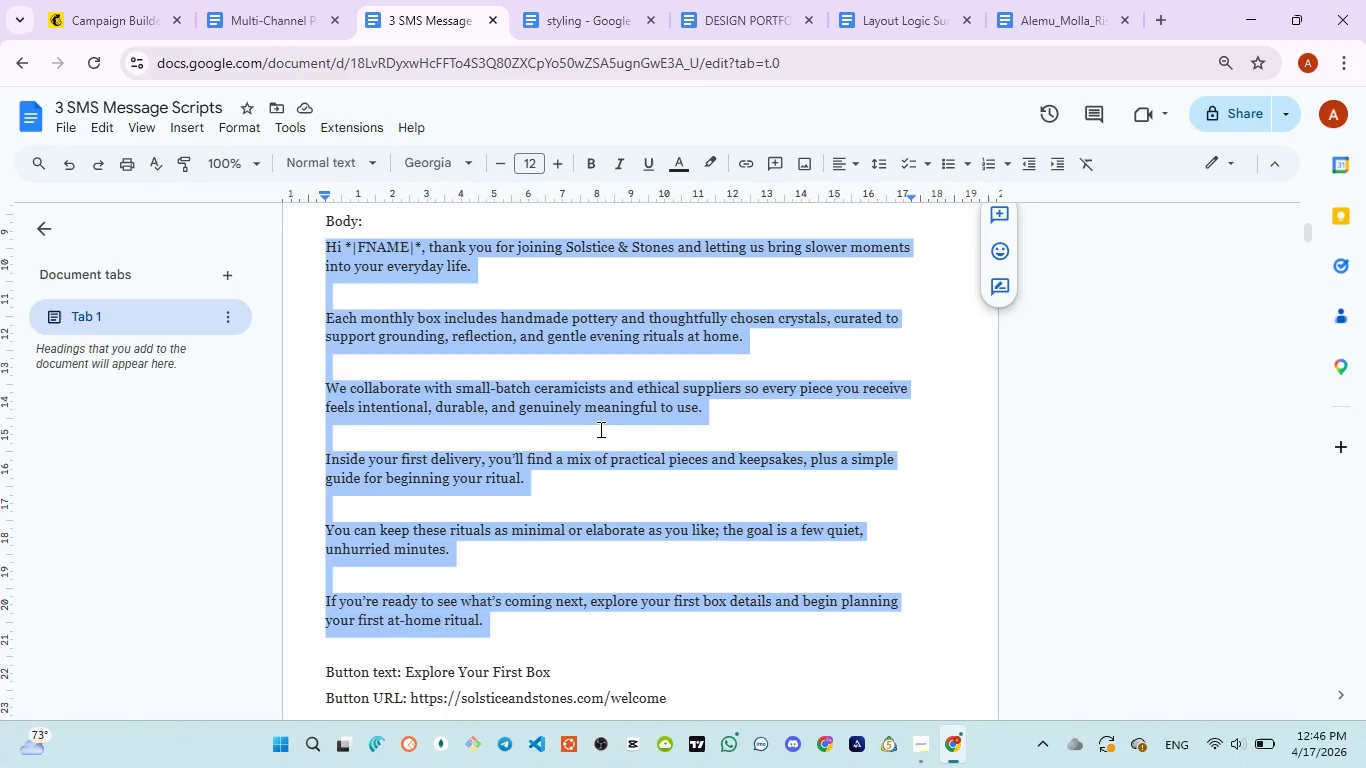 
left_click([88, 3])
 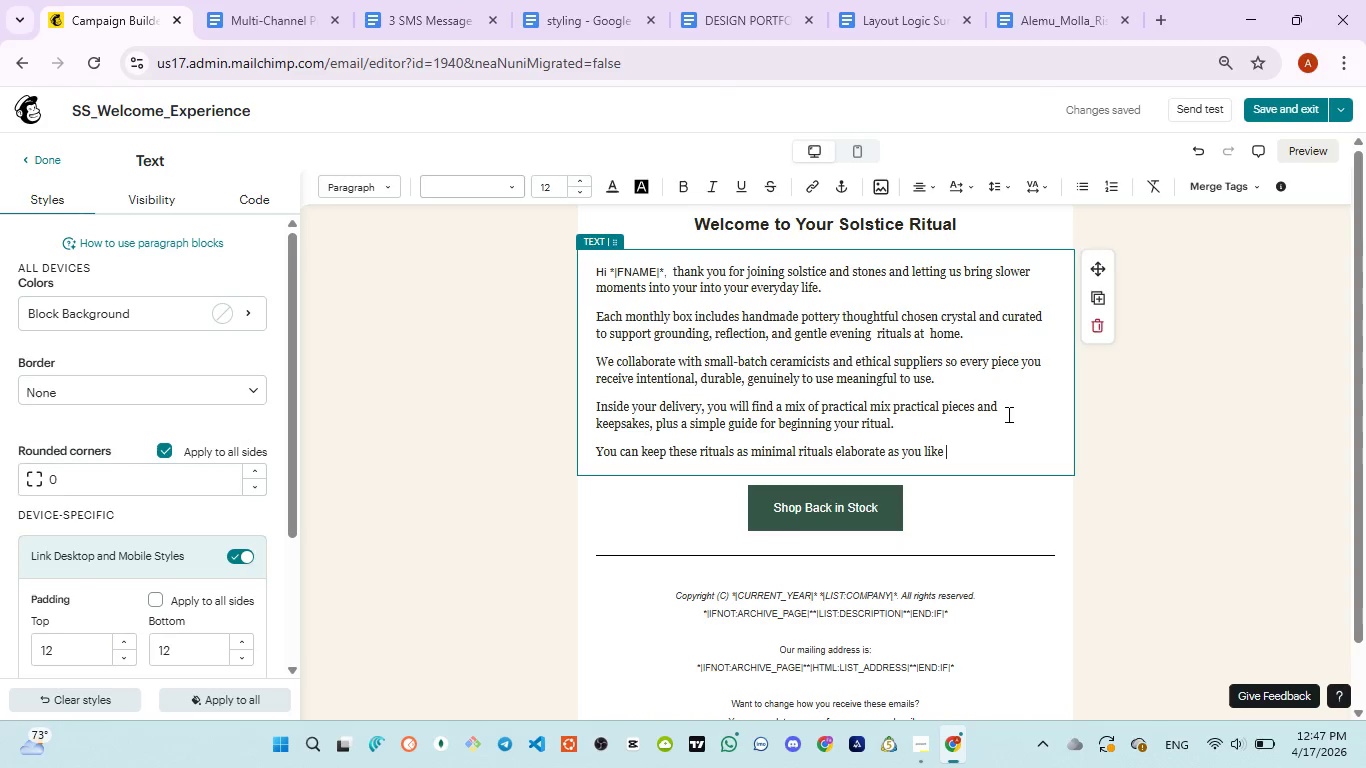 
type(the goal is a few quiet )
 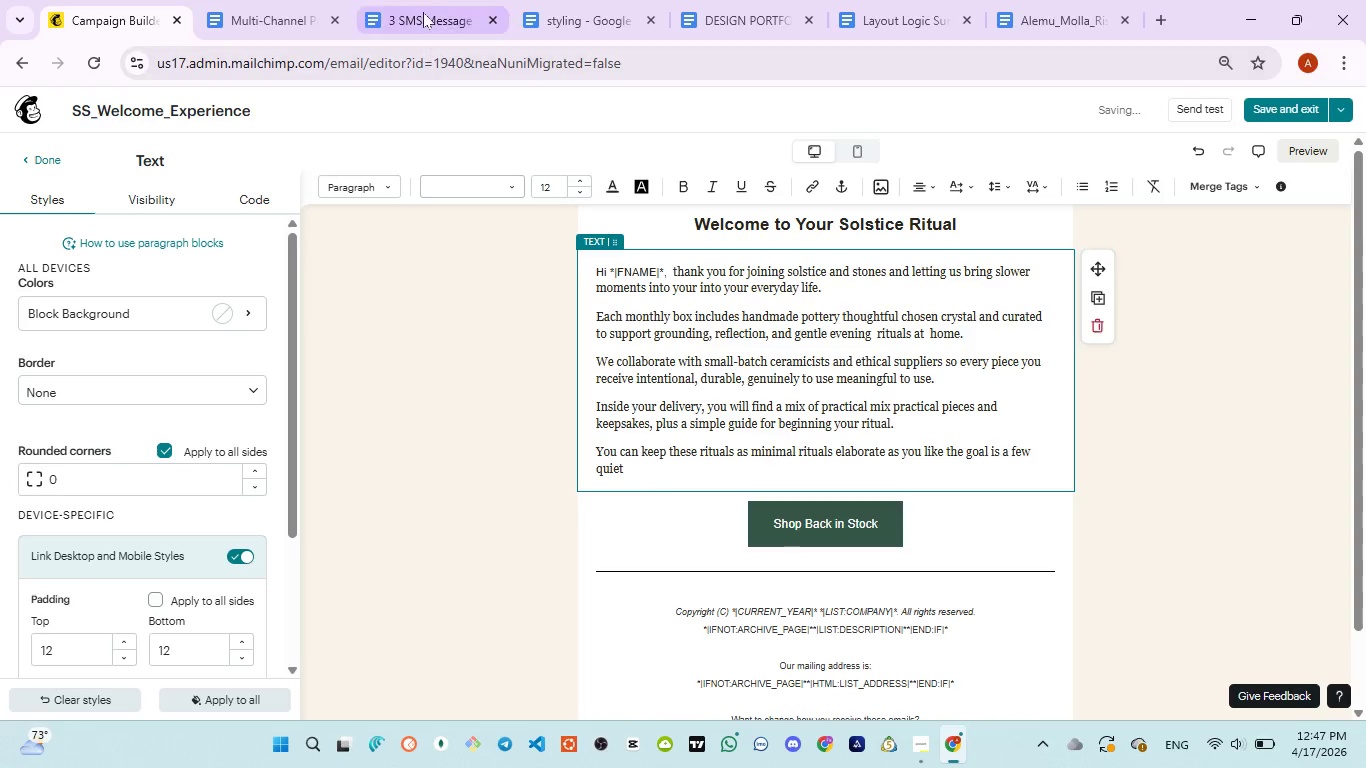 
left_click([423, 12])
 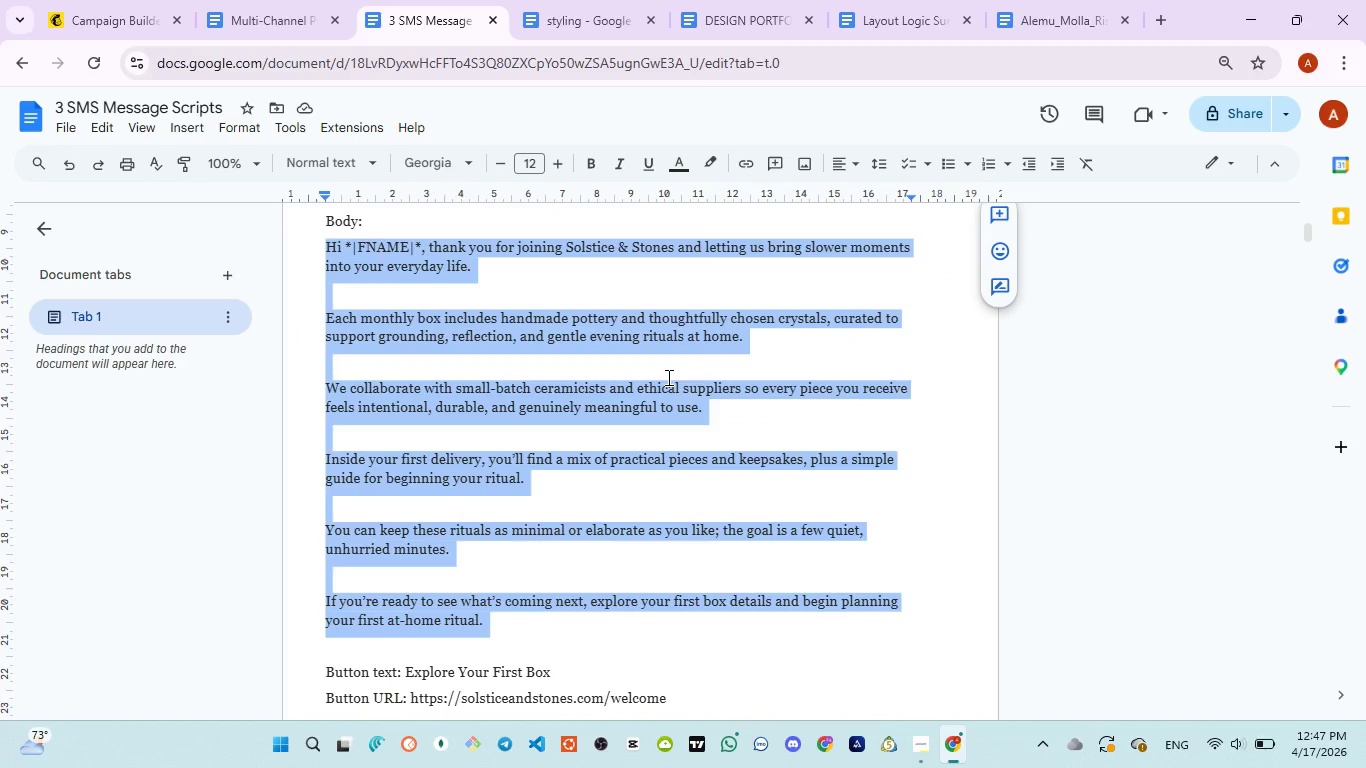 
wait(8.44)
 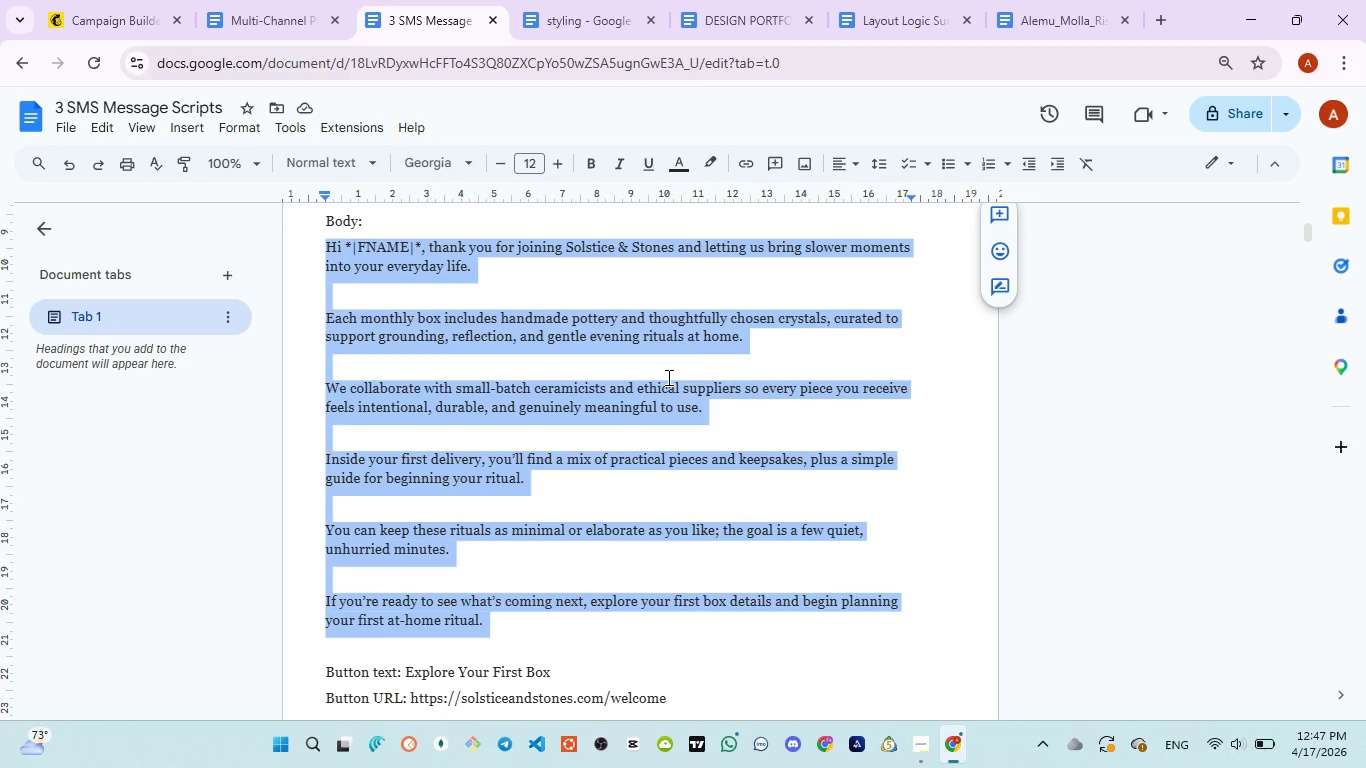 
left_click([110, 19])
 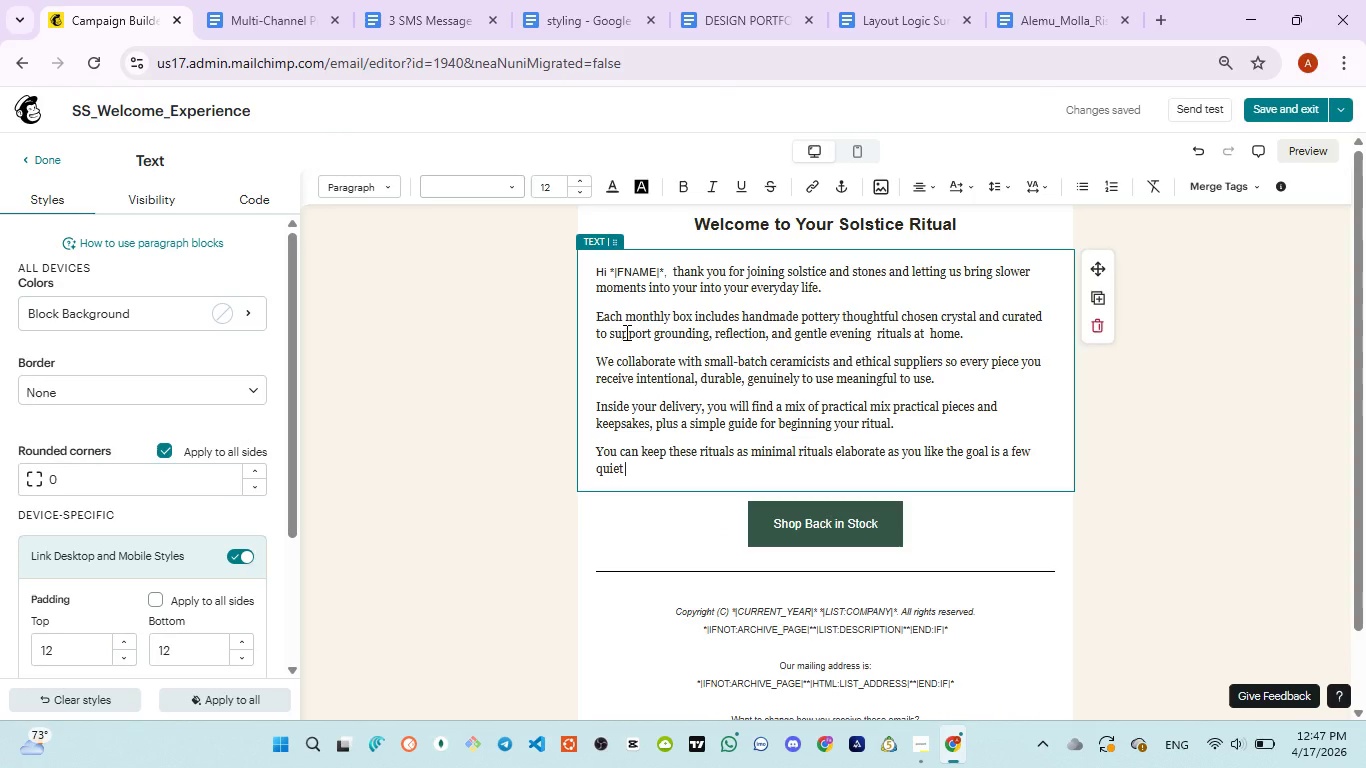 
type(unh)
 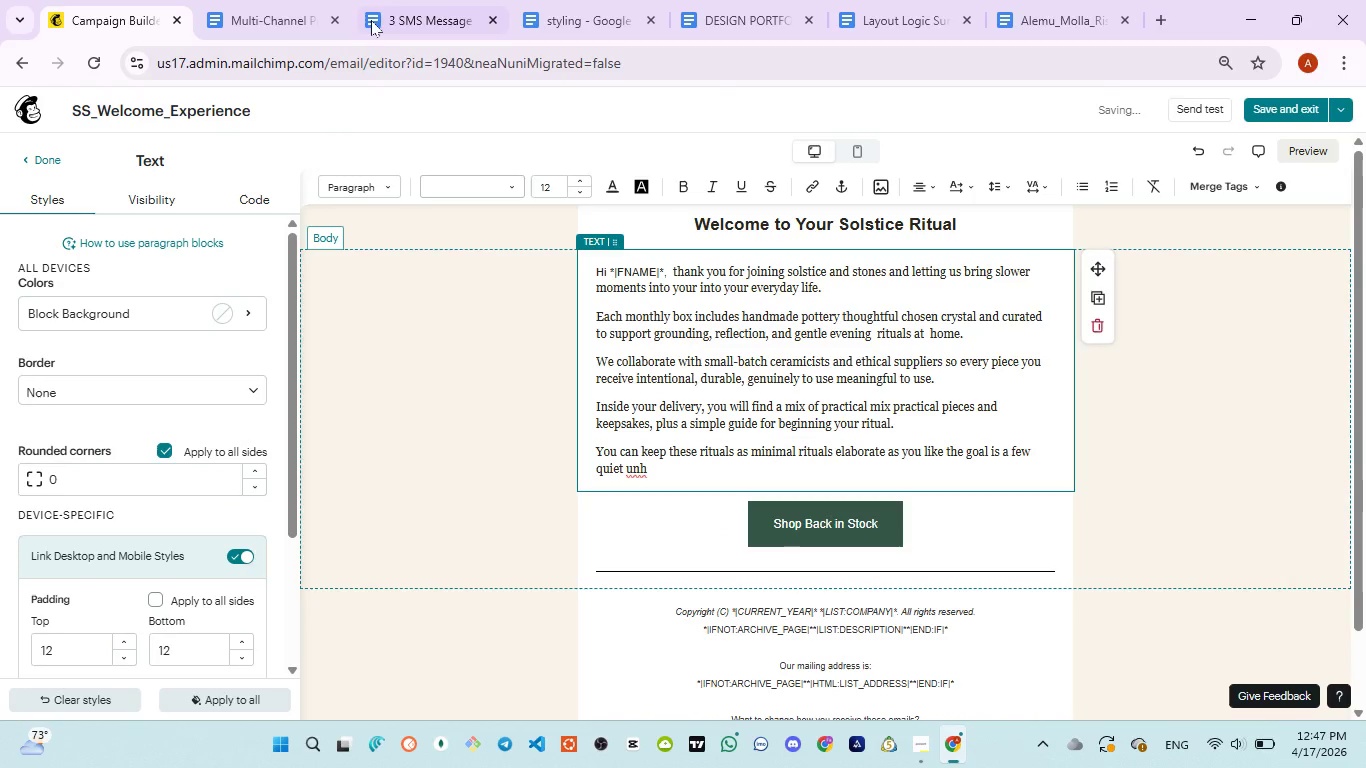 
left_click([390, 15])
 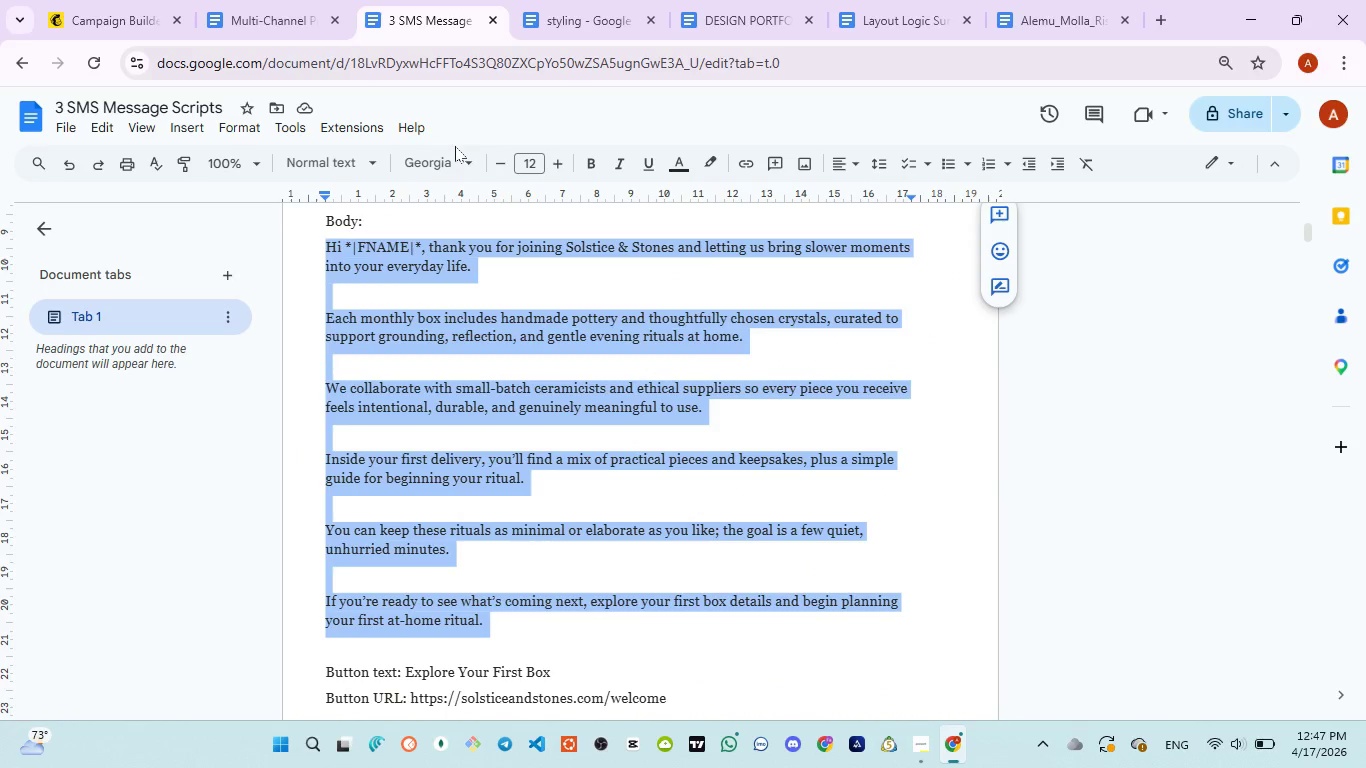 
mouse_move([429, 143])
 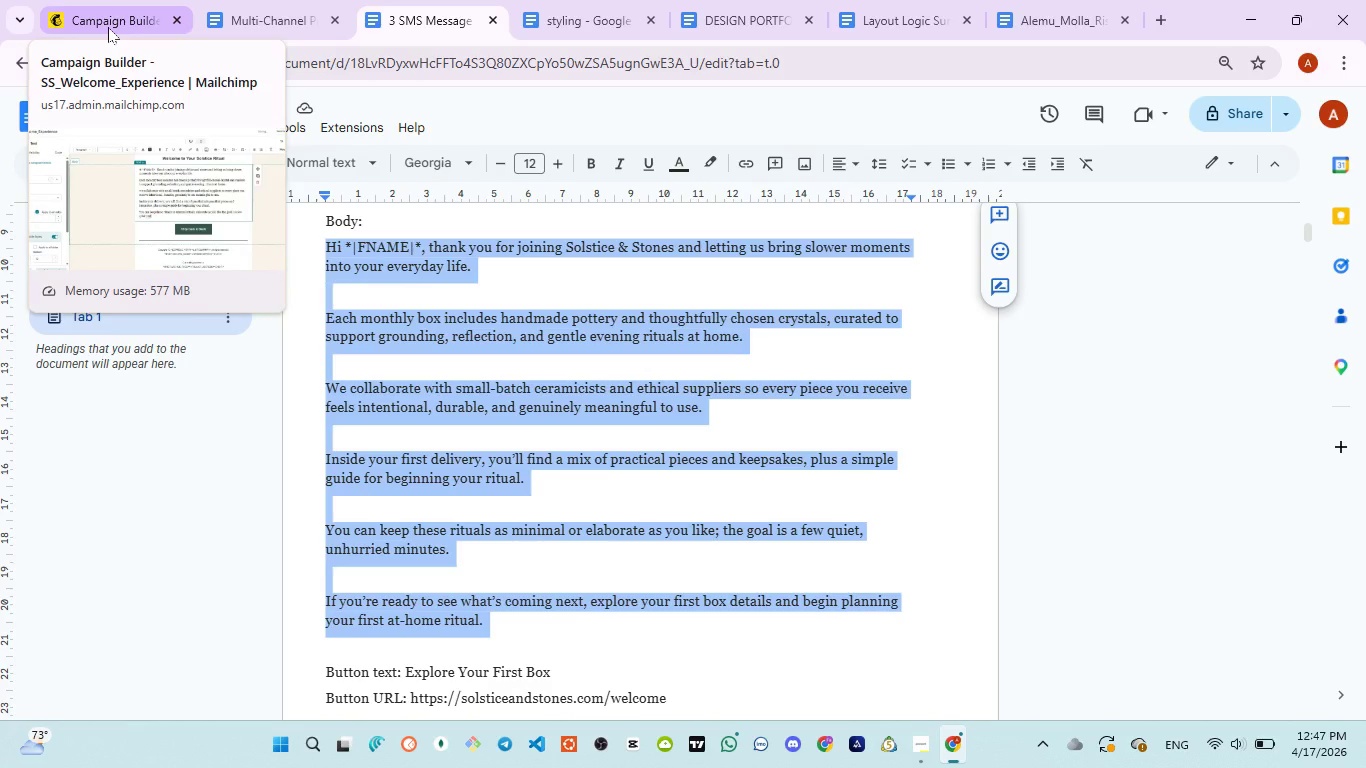 
left_click([108, 27])
 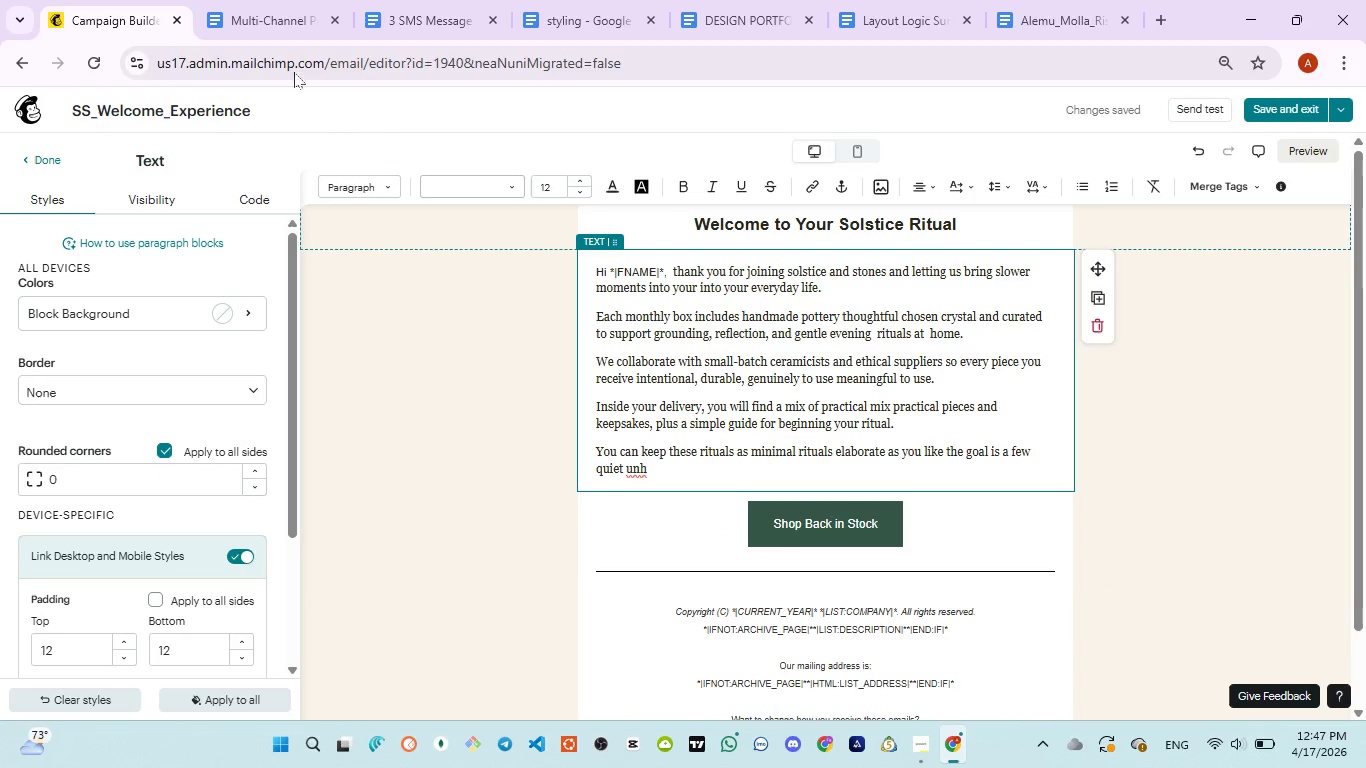 
left_click([255, 17])
 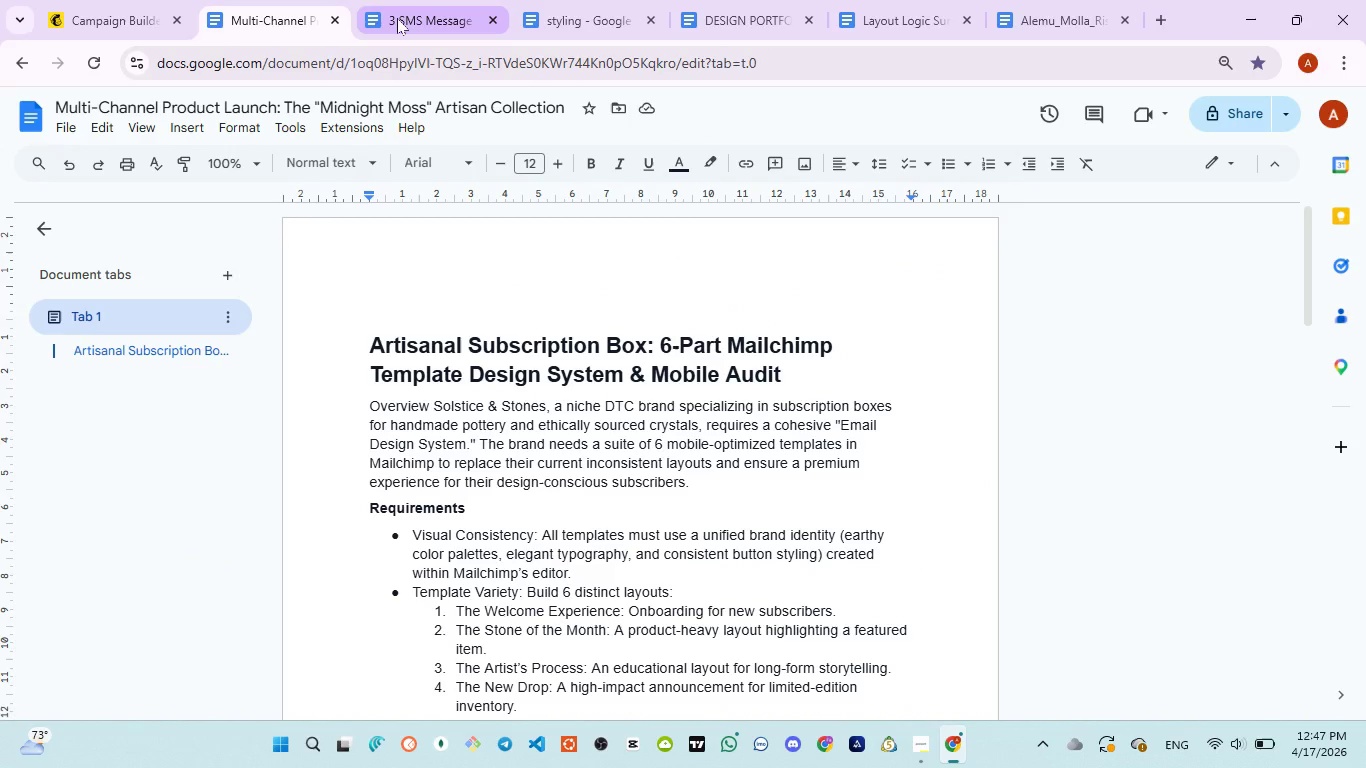 
left_click([398, 16])
 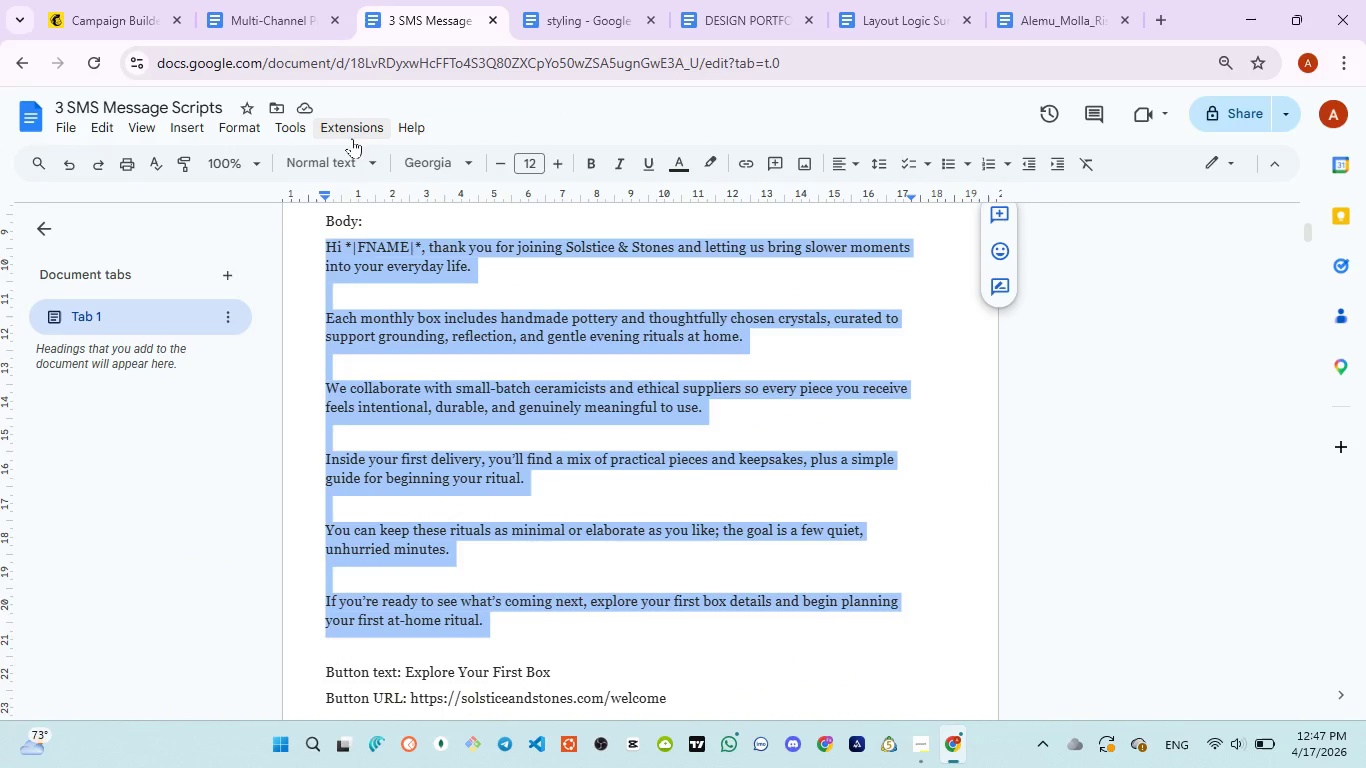 
mouse_move([150, 60])
 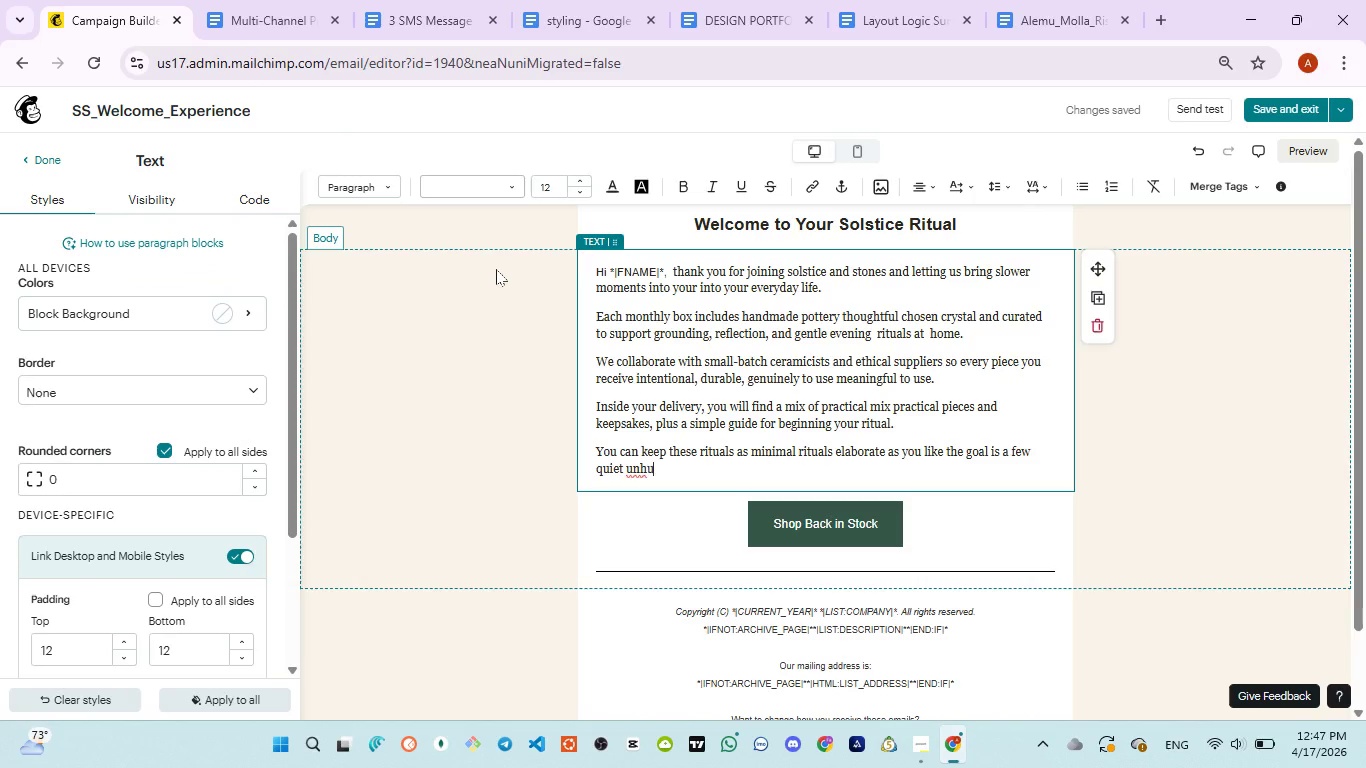 
type(urred minutes)
 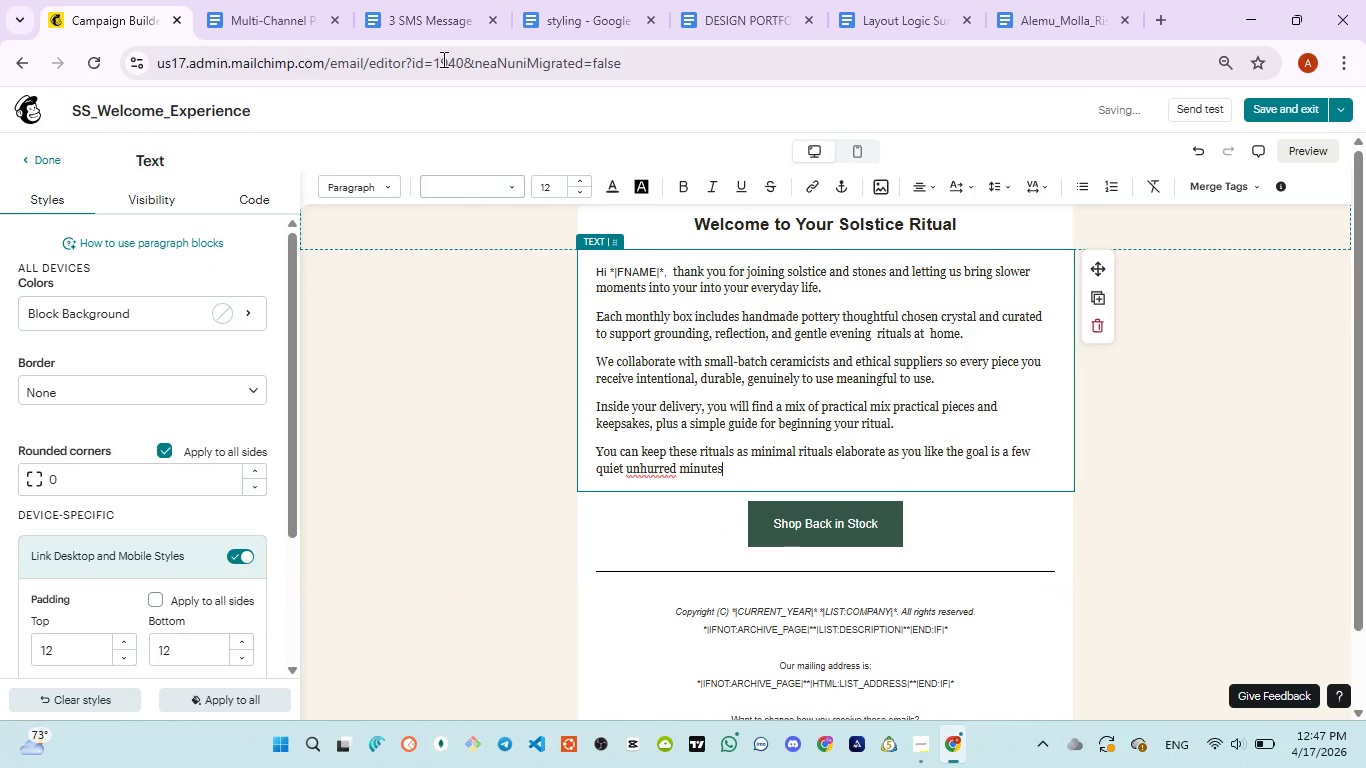 
left_click([425, 28])
 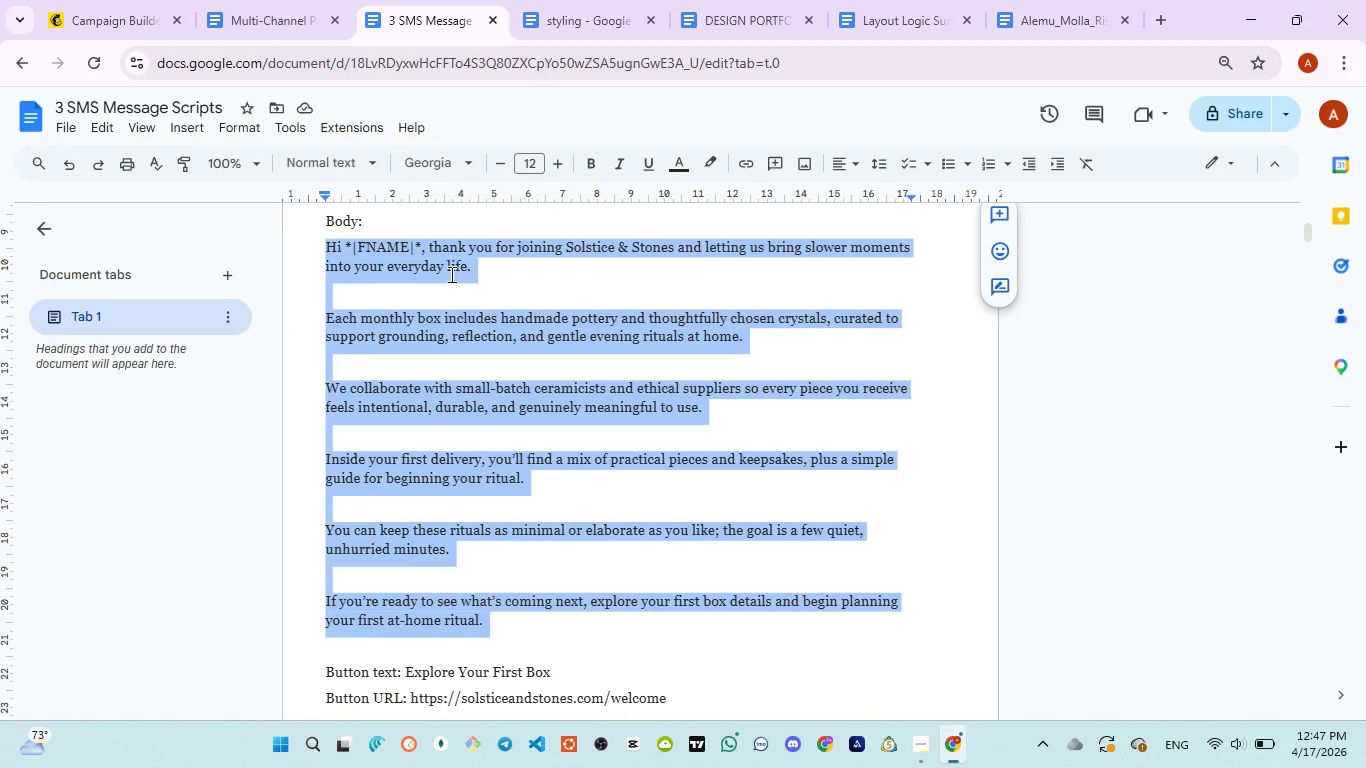 
wait(7.2)
 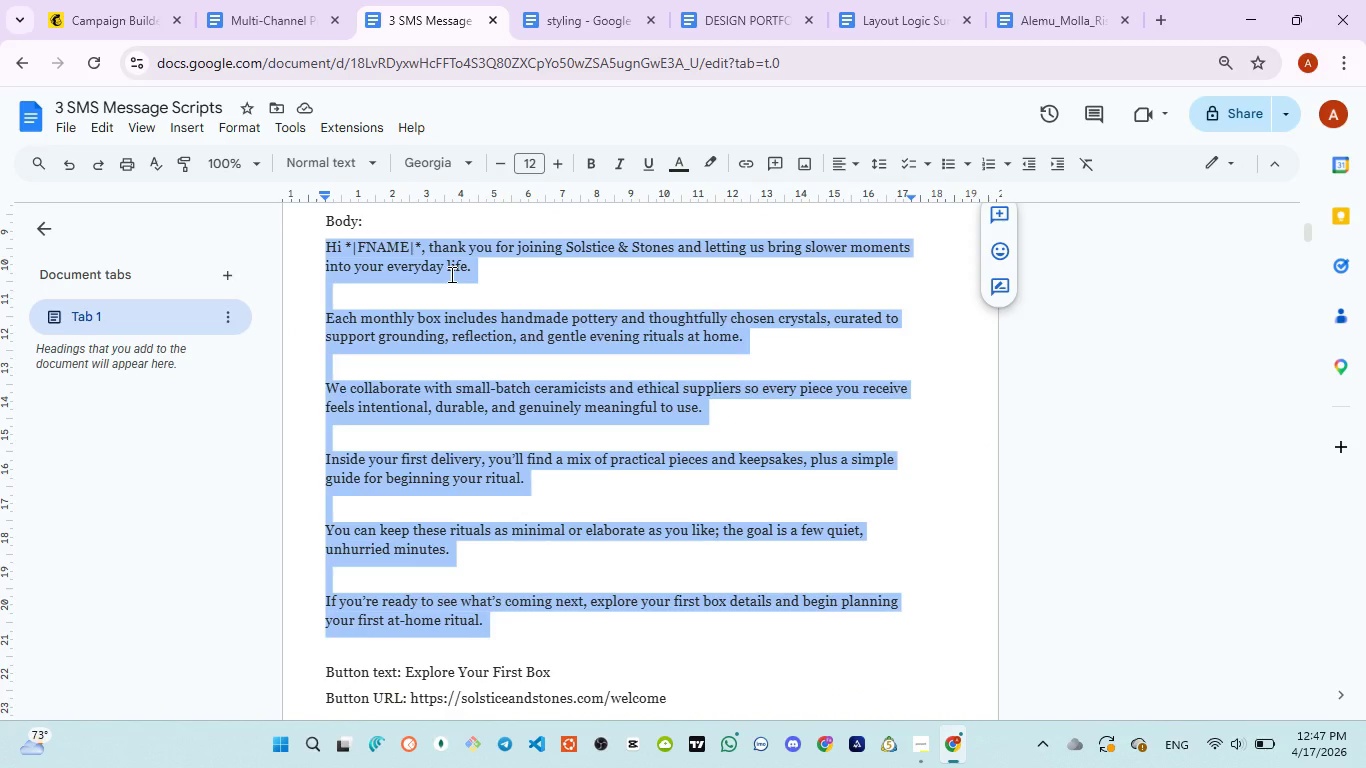 
left_click([112, 26])
 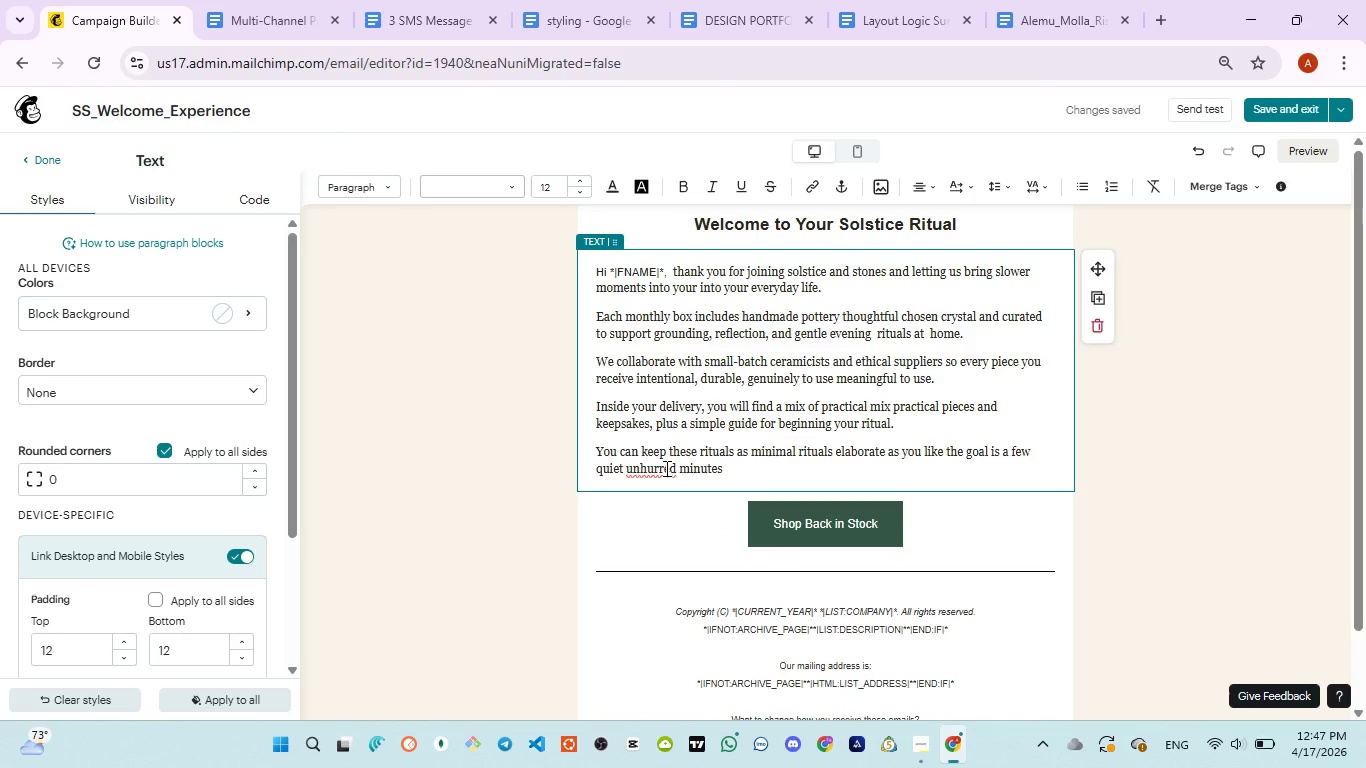 
left_click([665, 468])
 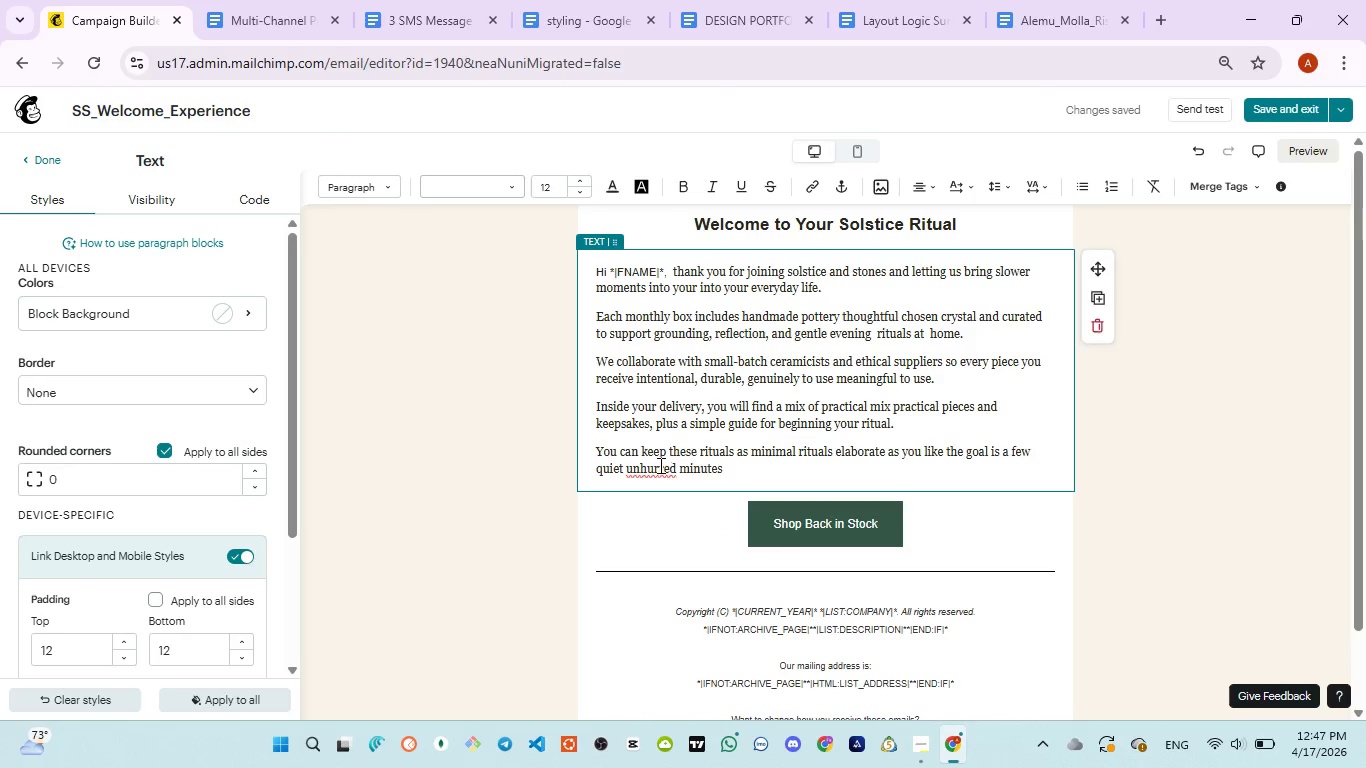 
key(I)
 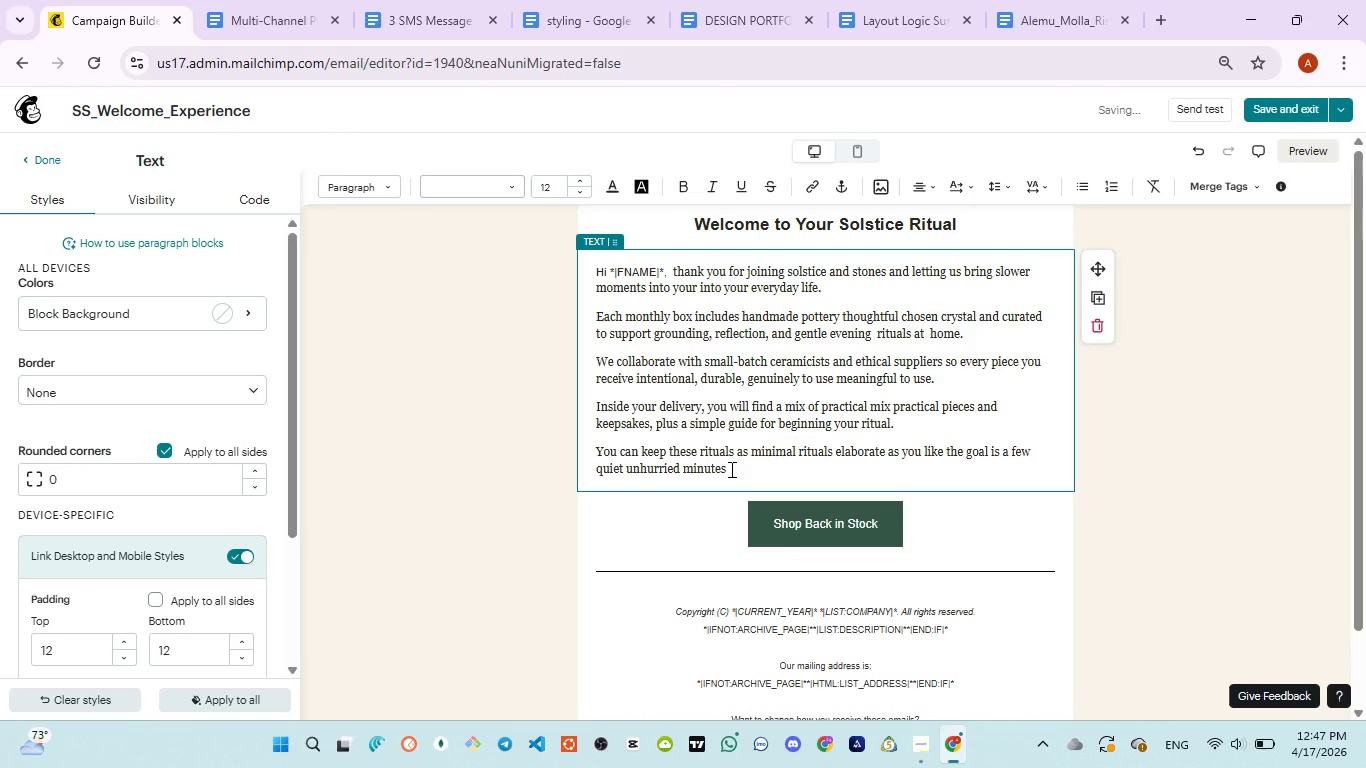 
left_click([730, 469])
 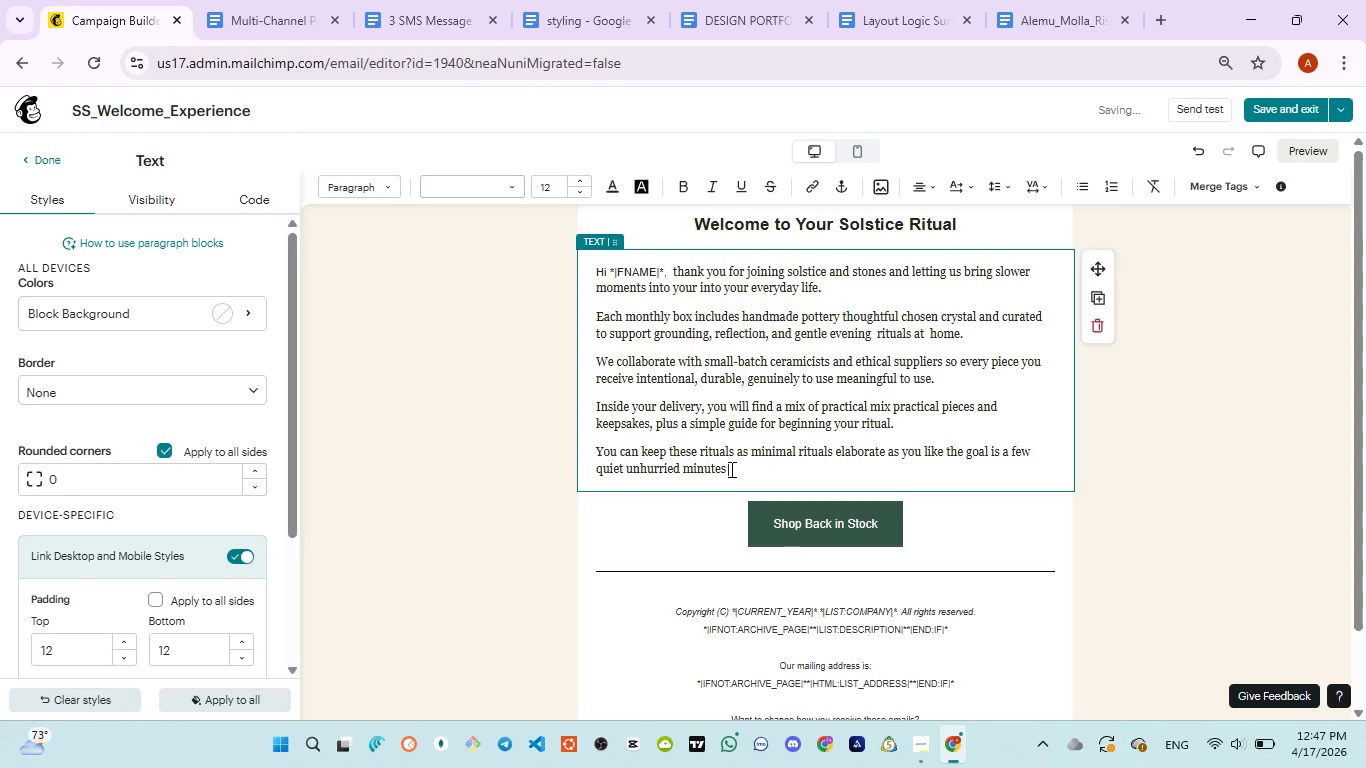 
key(ArrowLeft)
 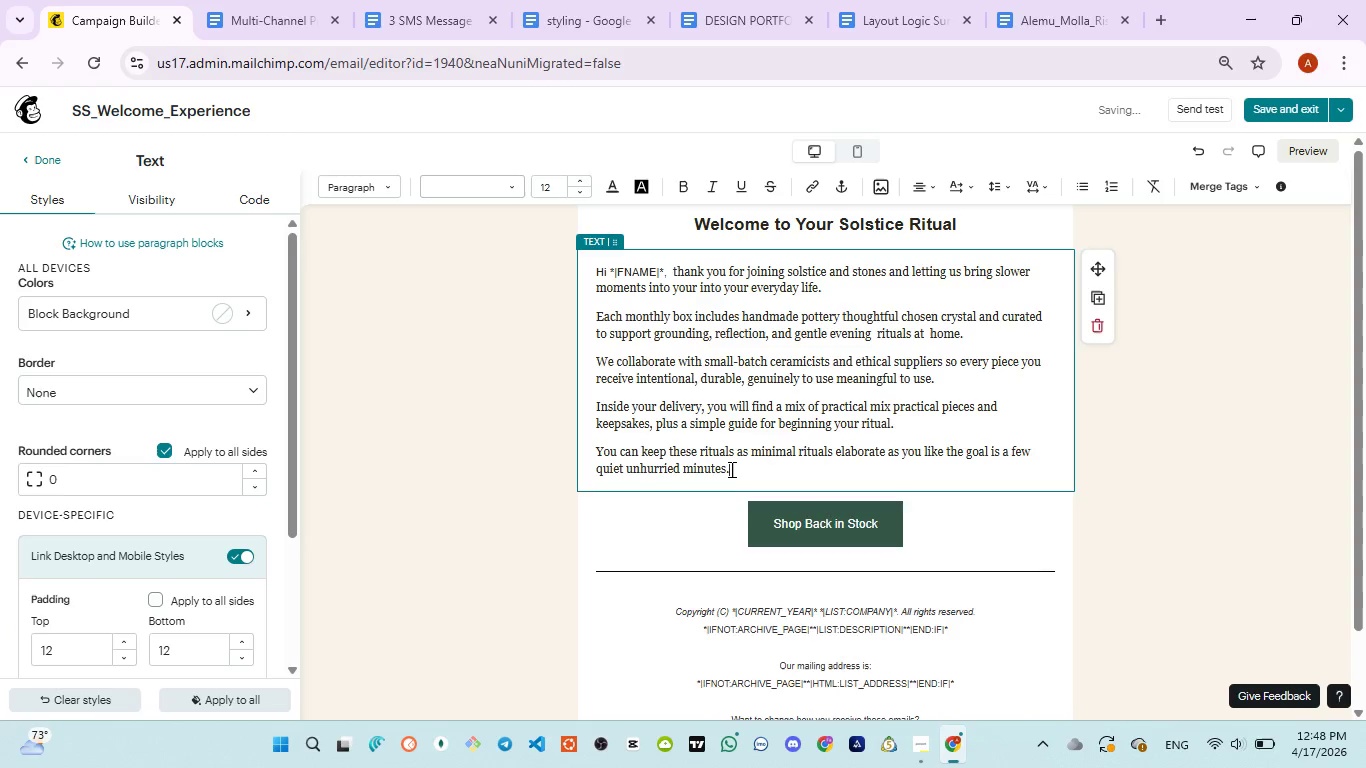 
key(Period)
 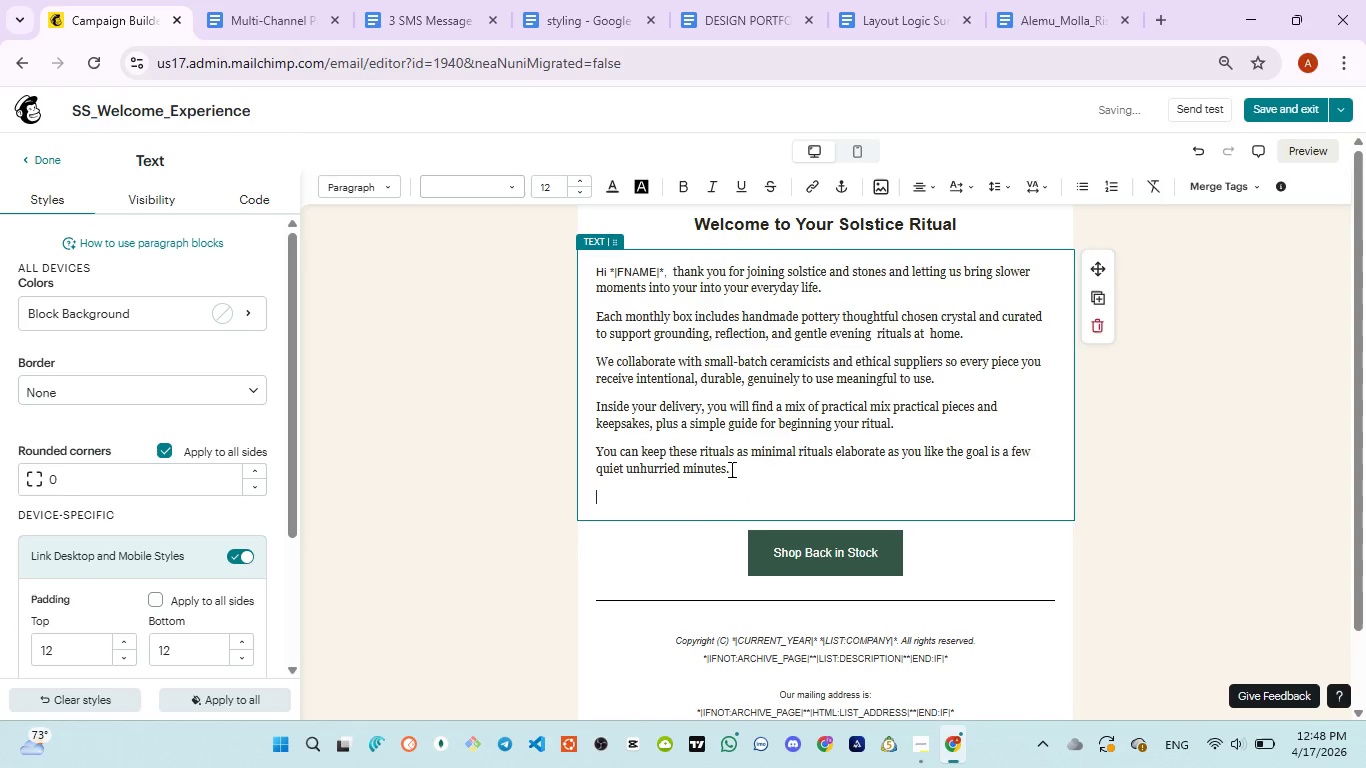 
key(Enter)
 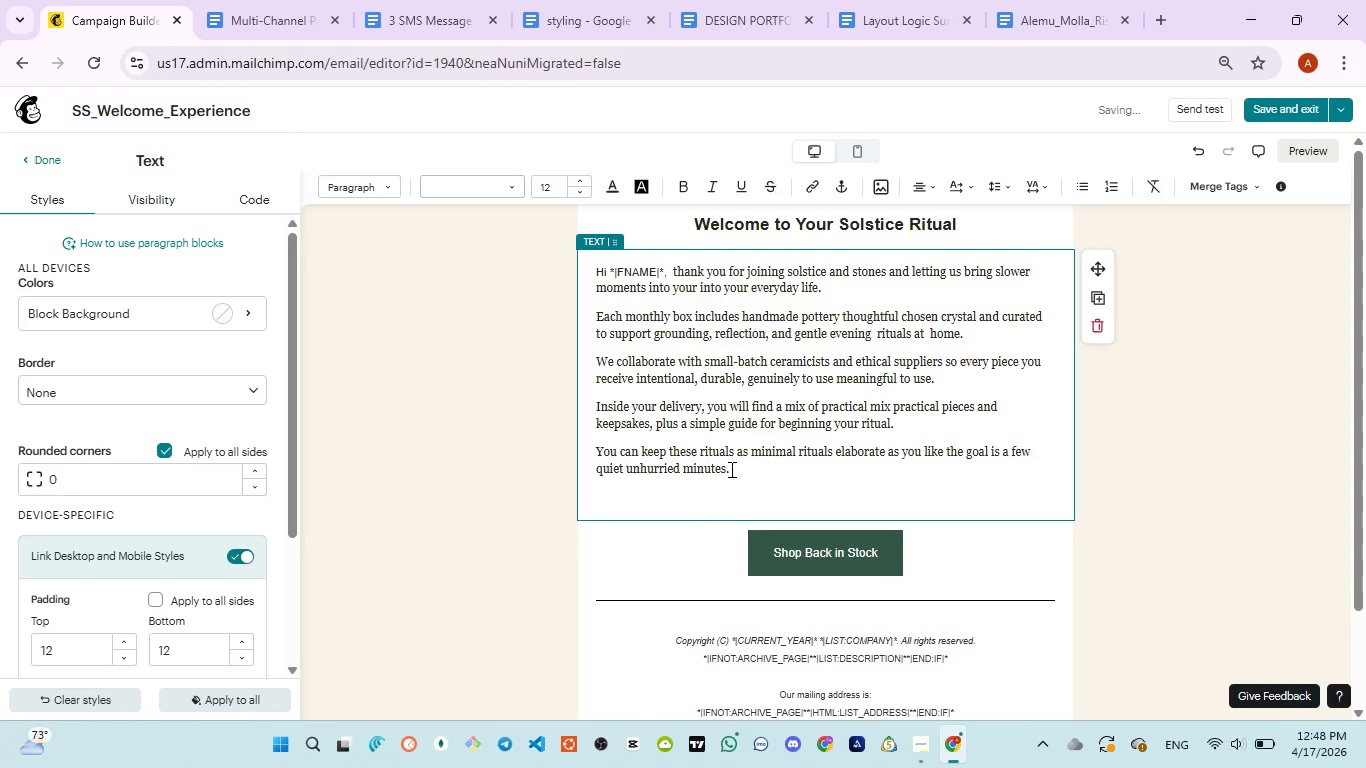 
type(If you )
 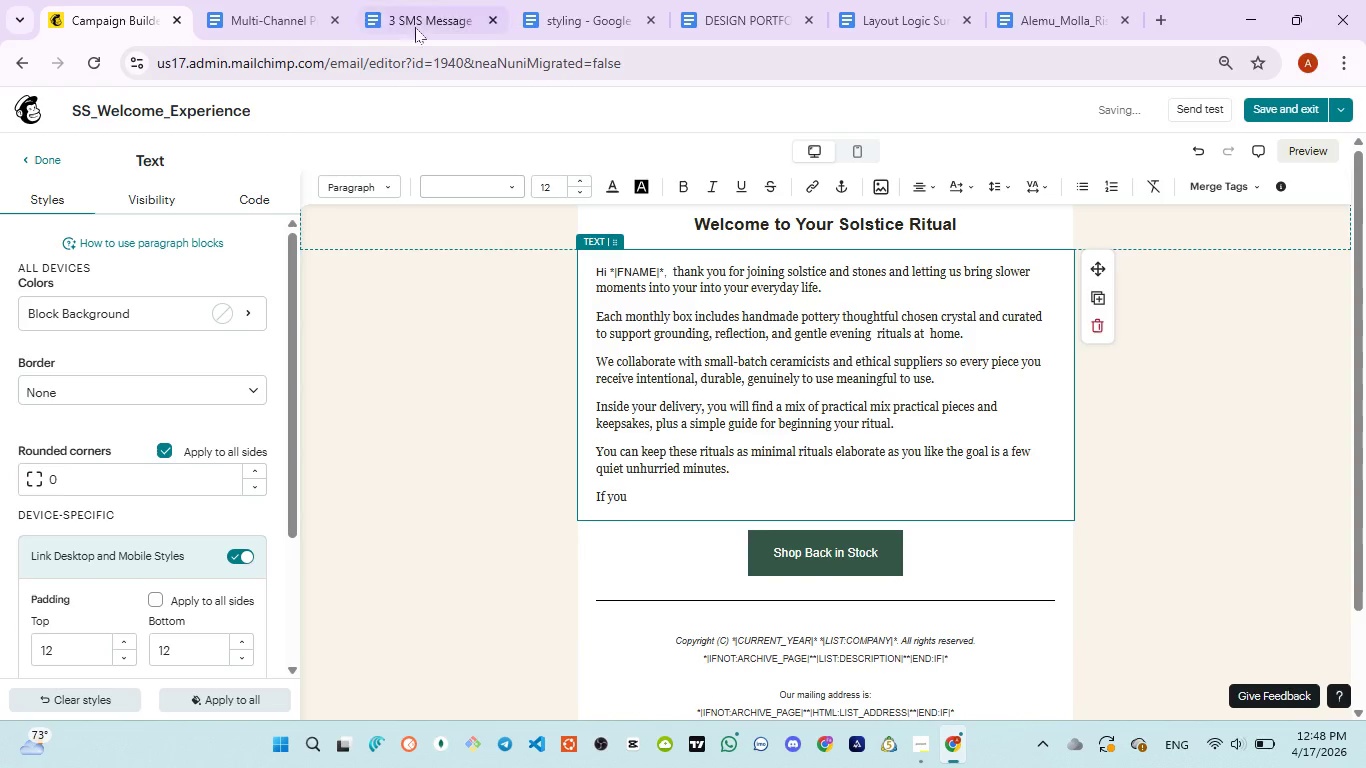 
left_click([415, 21])
 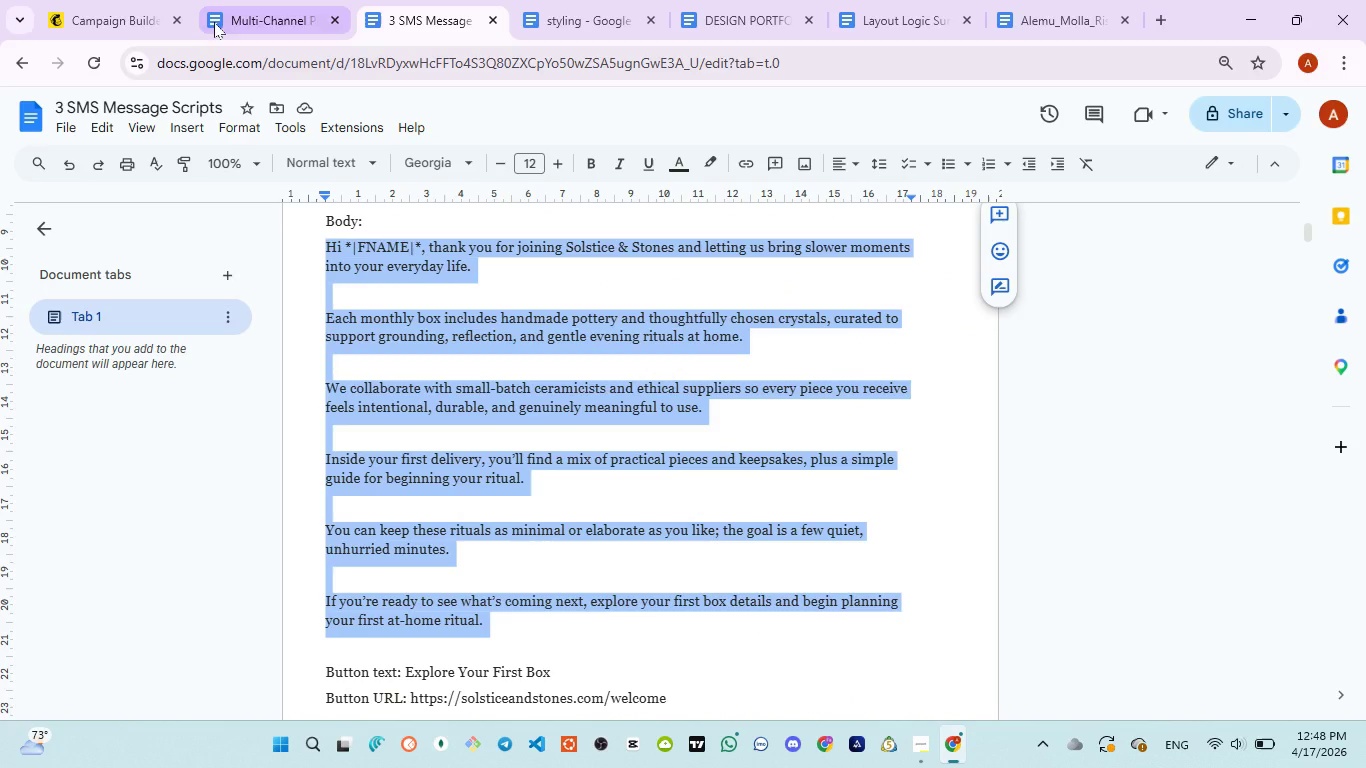 
left_click([133, 13])
 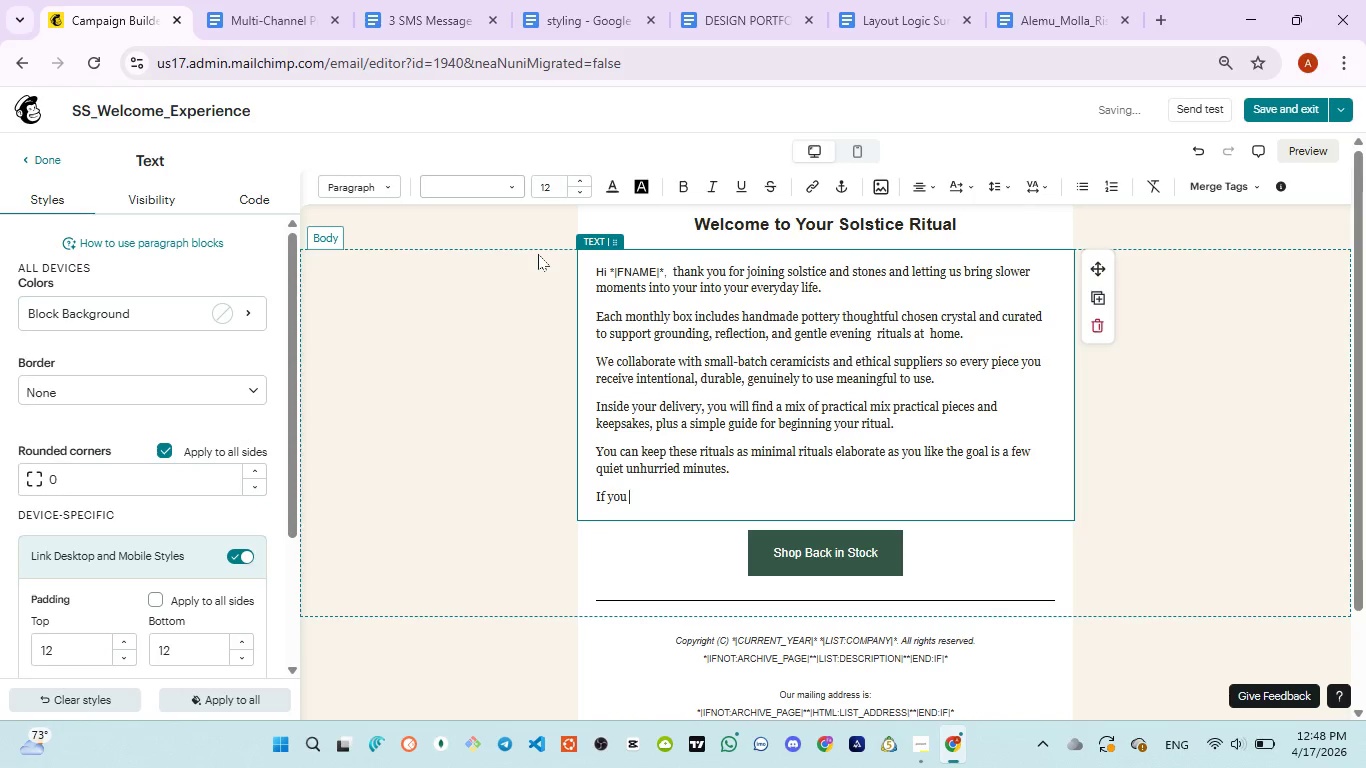 
type(are read )
key(Backspace)
type(y to see )
 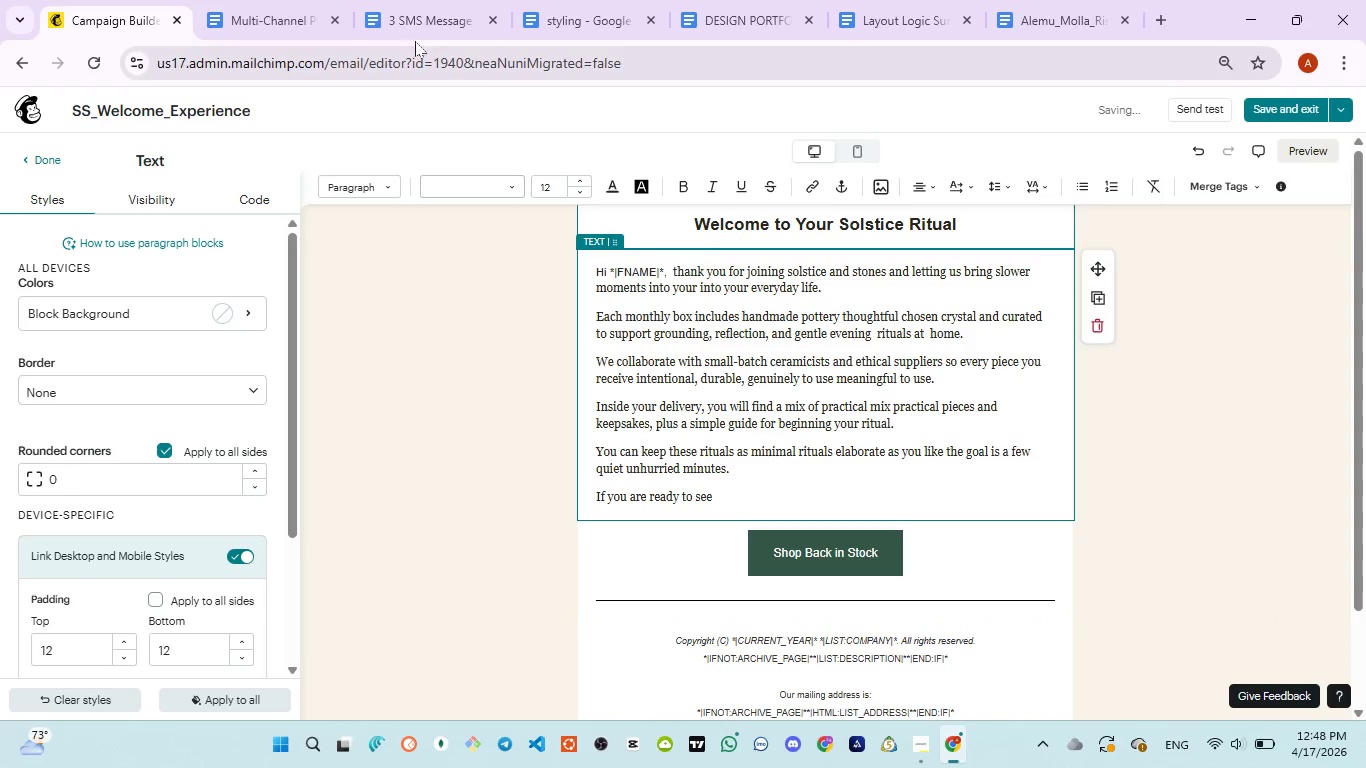 
left_click([399, 17])
 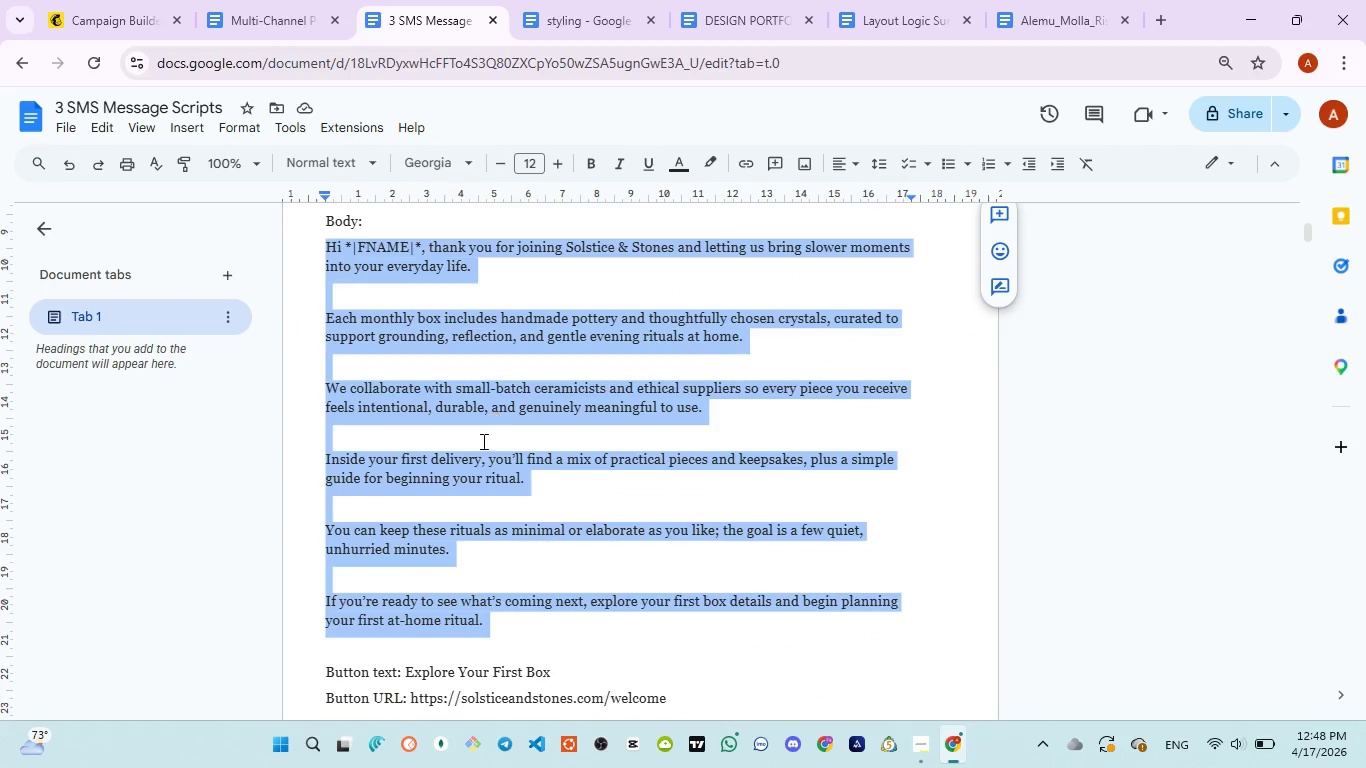 
left_click([110, 21])
 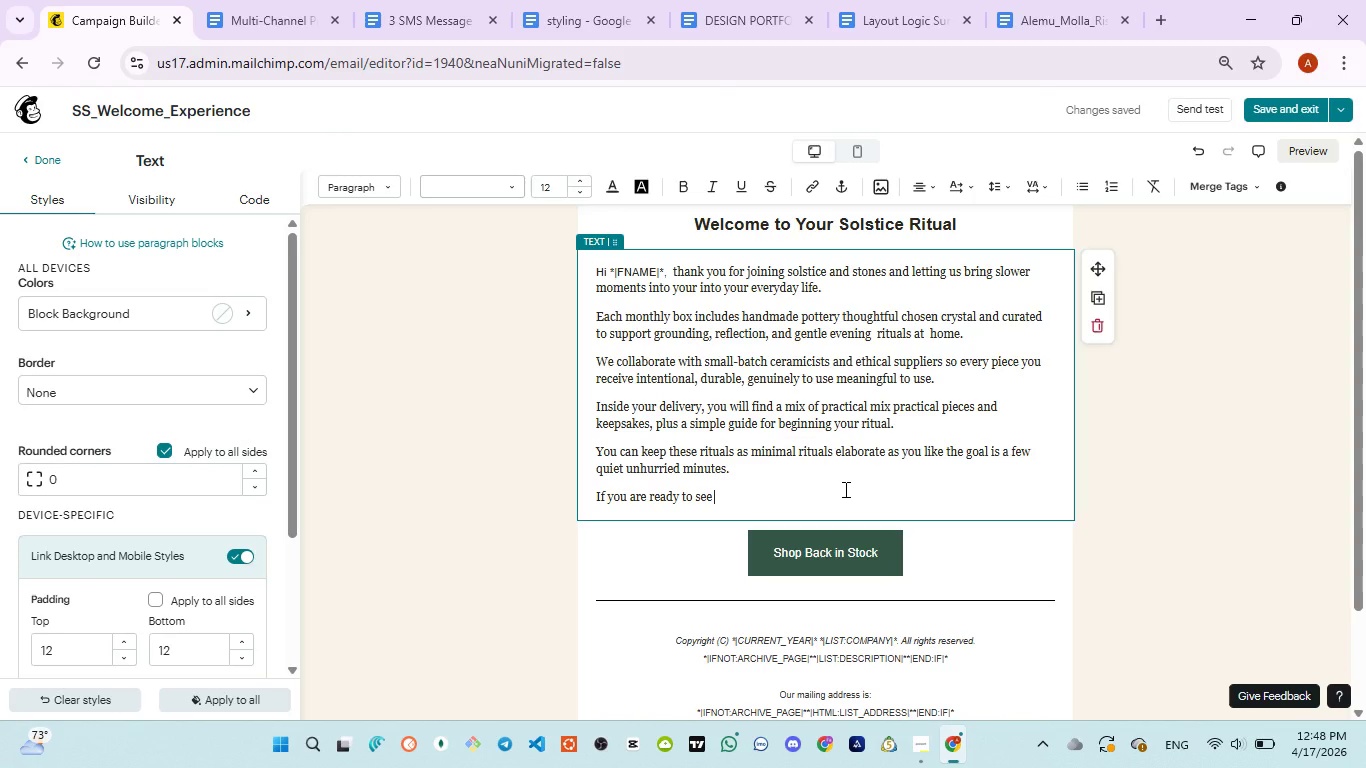 
type(what's coming next )
 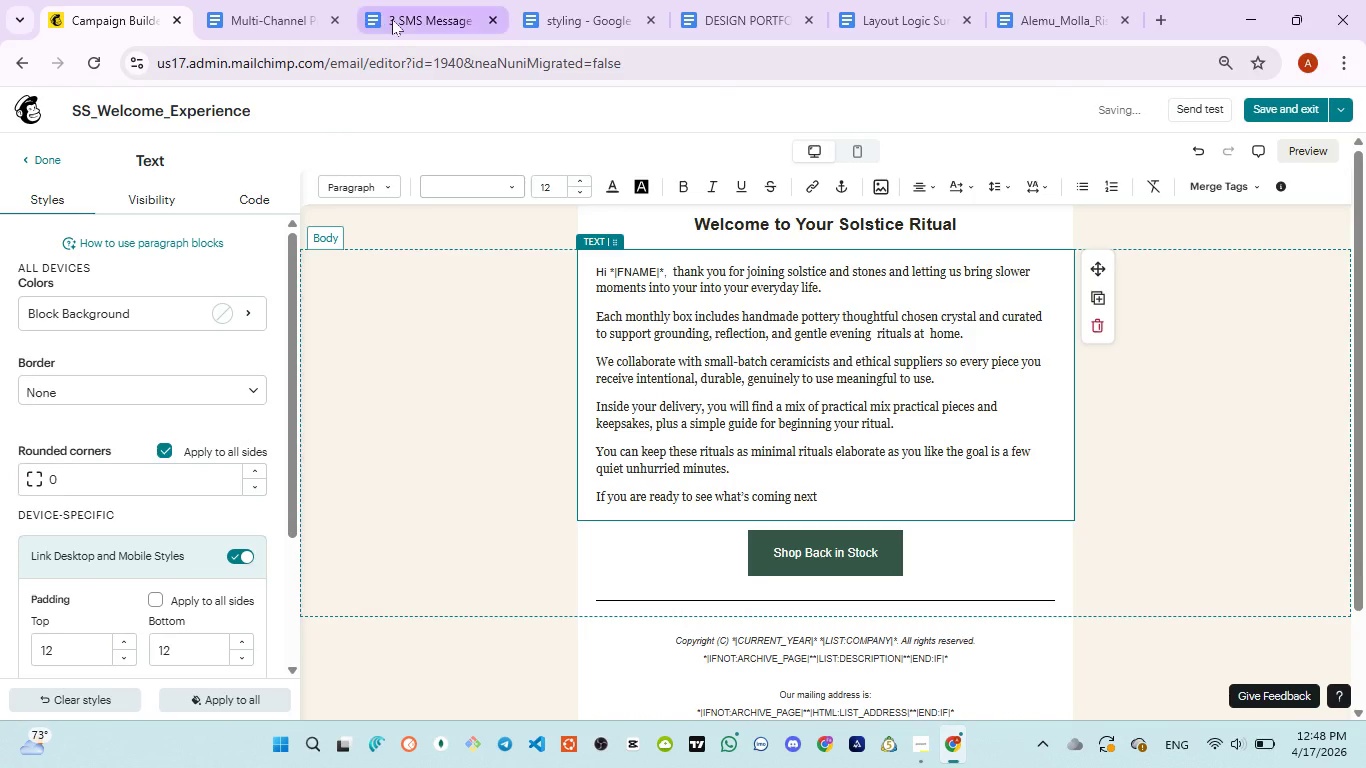 
left_click([392, 19])
 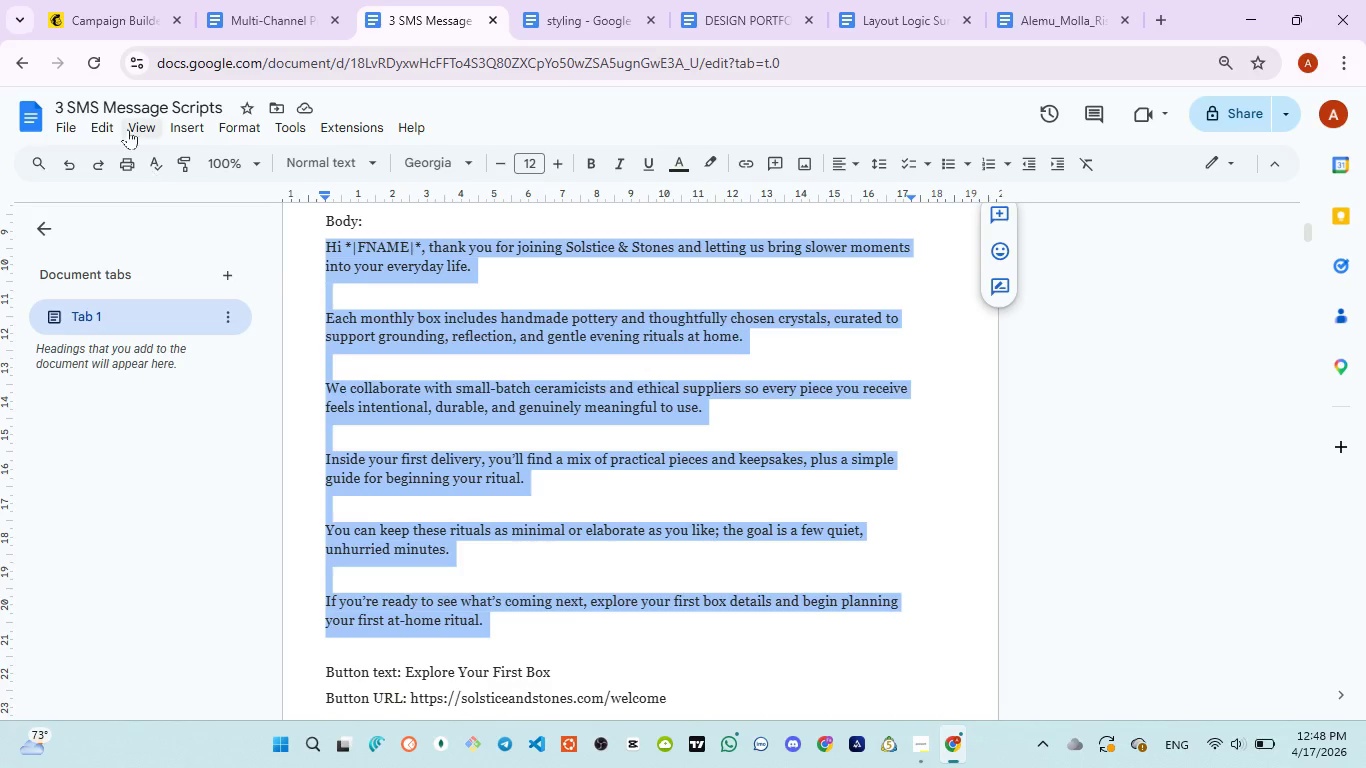 
wait(5.16)
 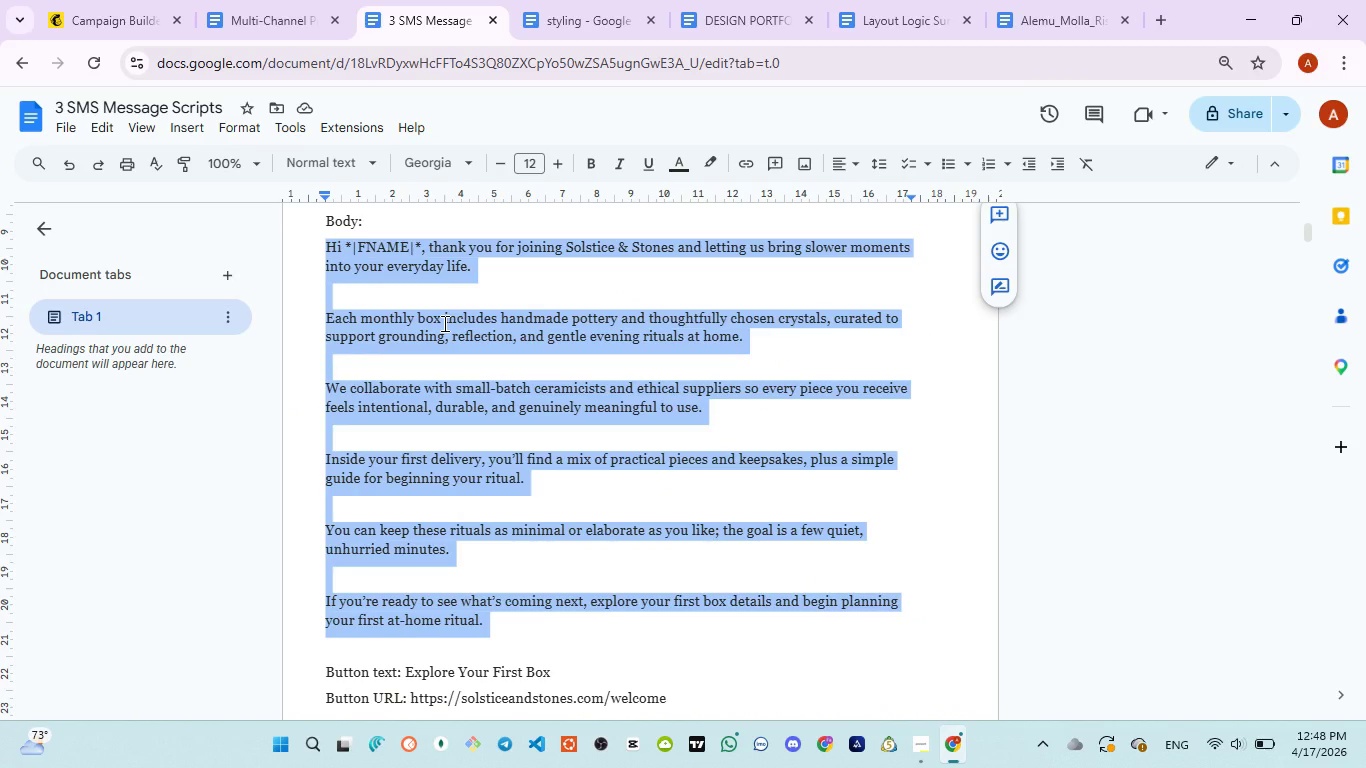 
left_click([82, 14])
 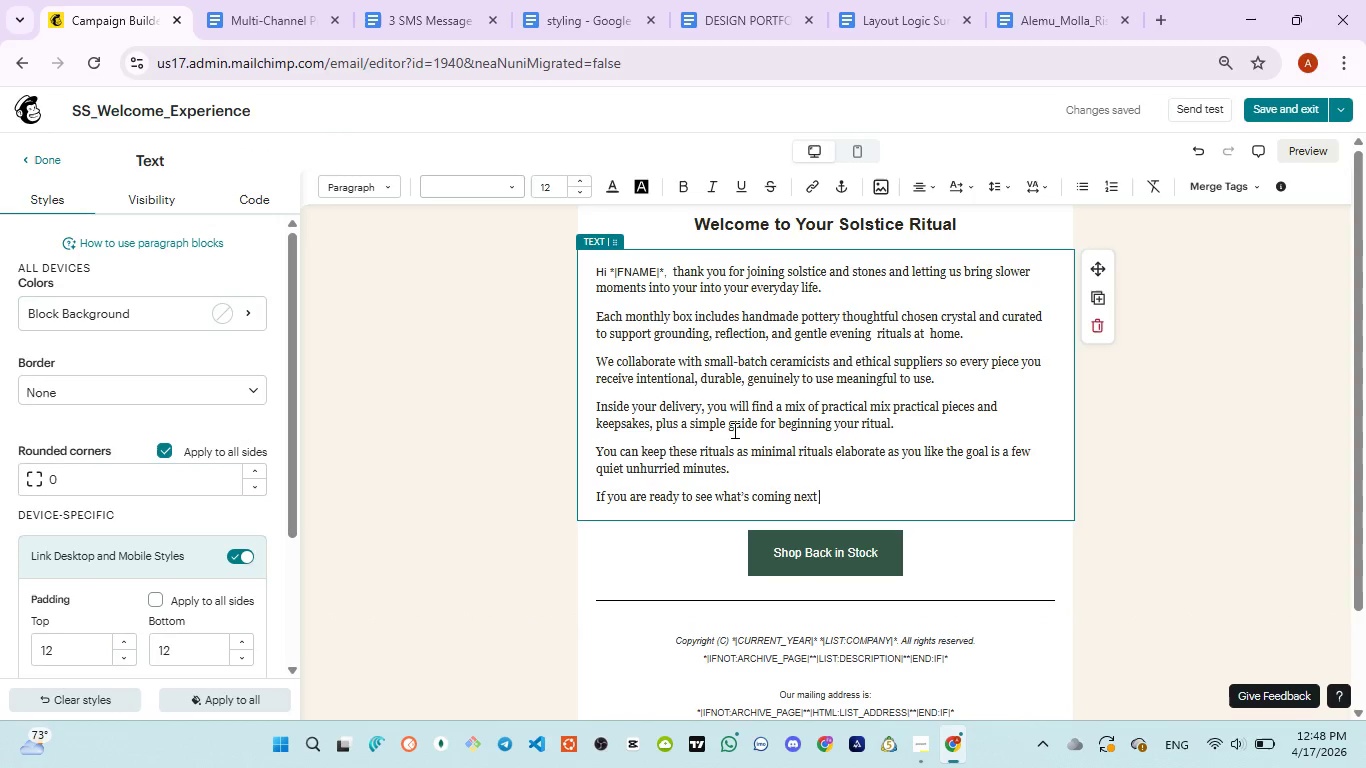 
key(ArrowLeft)
 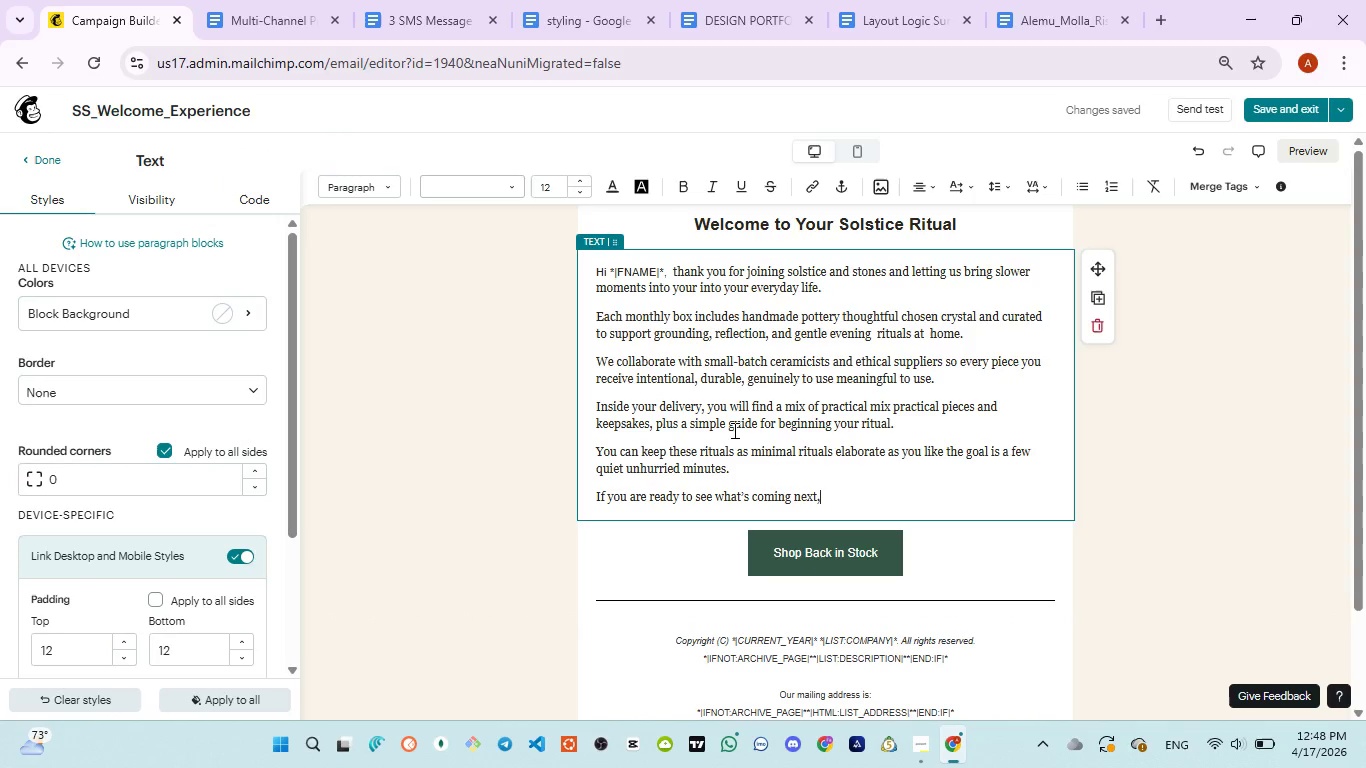 
type(, explore your first n)
key(Backspace)
type(bix de)
key(Backspace)
key(Backspace)
key(Backspace)
key(Backspace)
key(Backspace)
type(ox detal)
key(Backspace)
type(ils )
 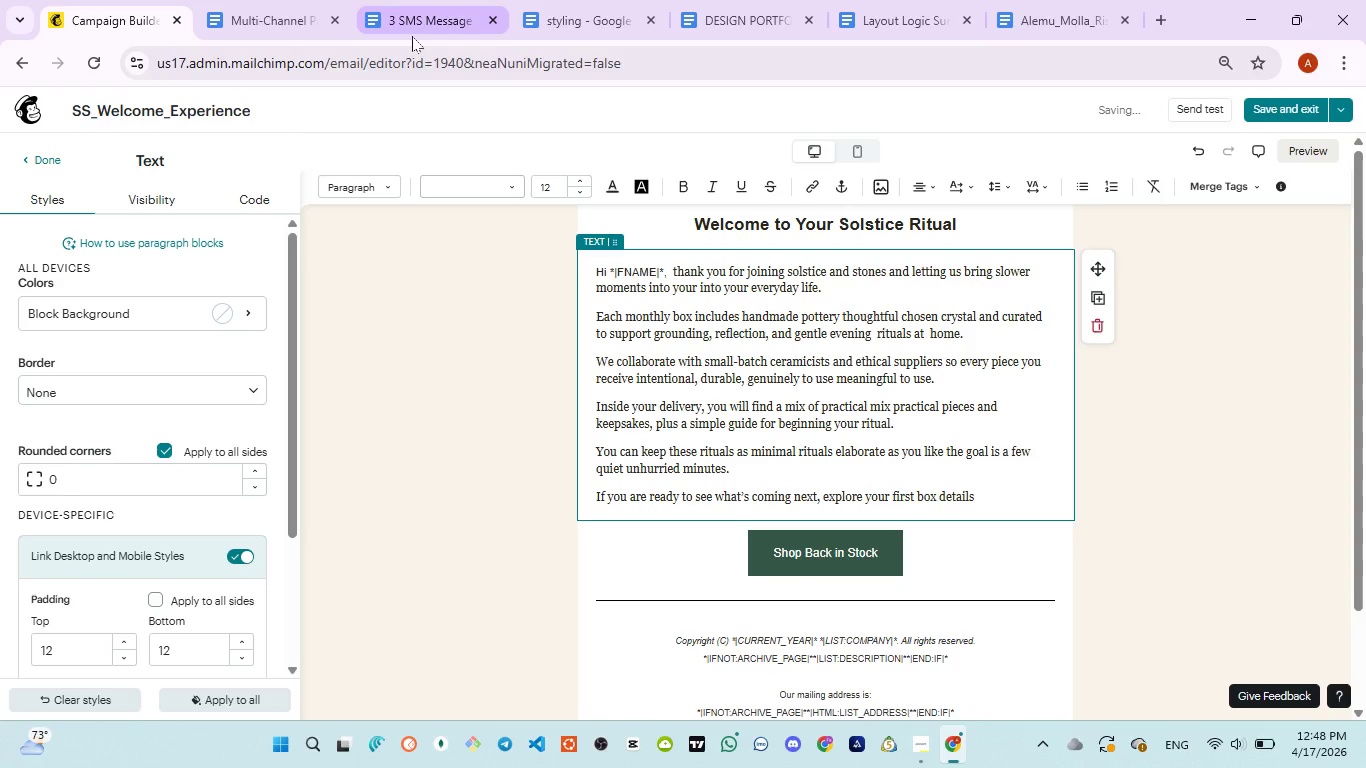 
left_click([412, 36])
 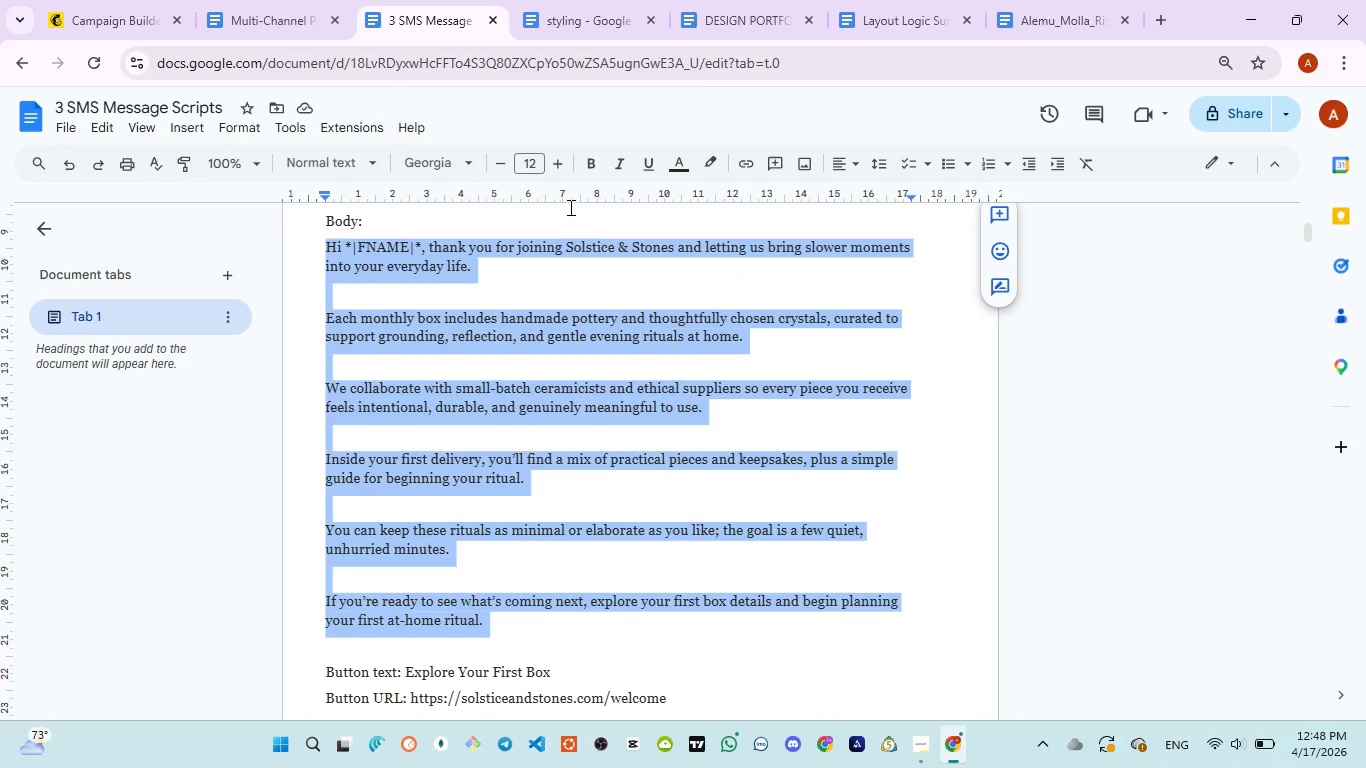 
wait(5.5)
 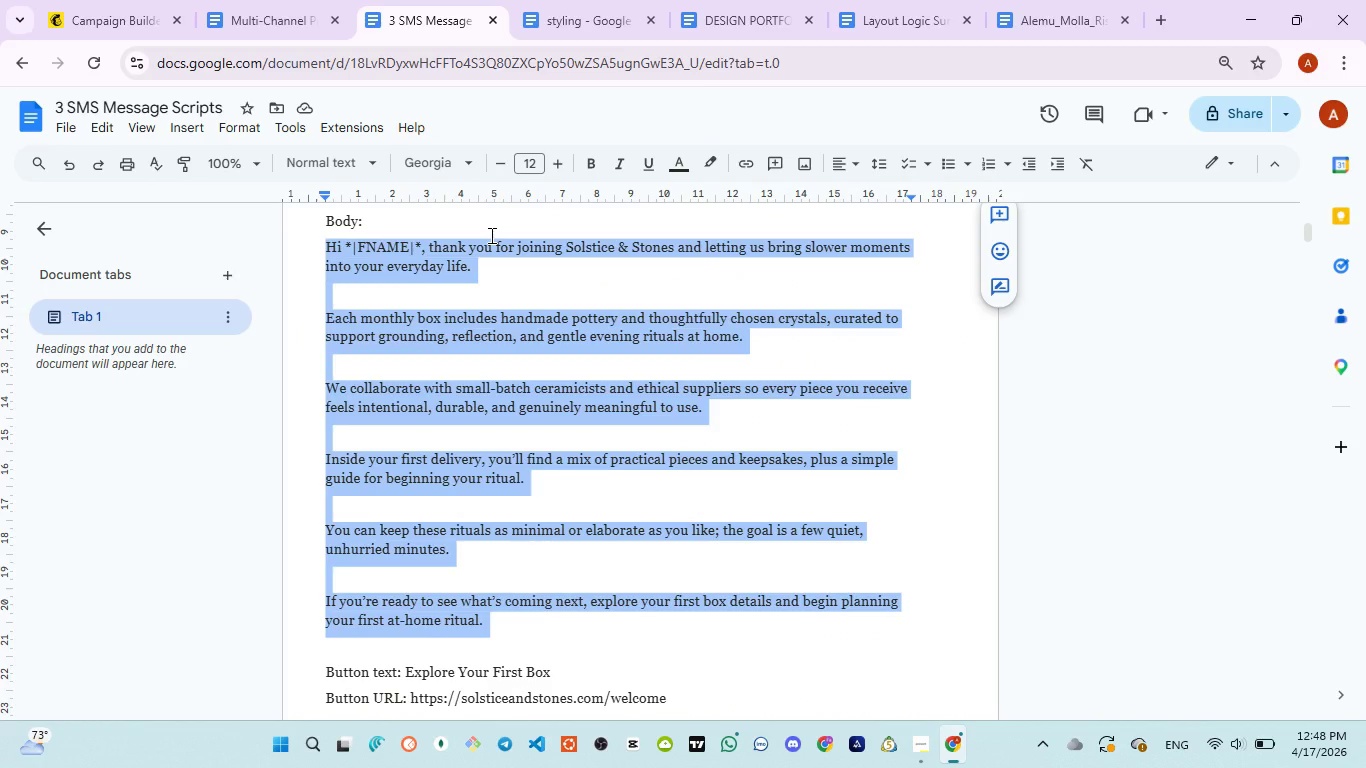 
left_click([110, 21])
 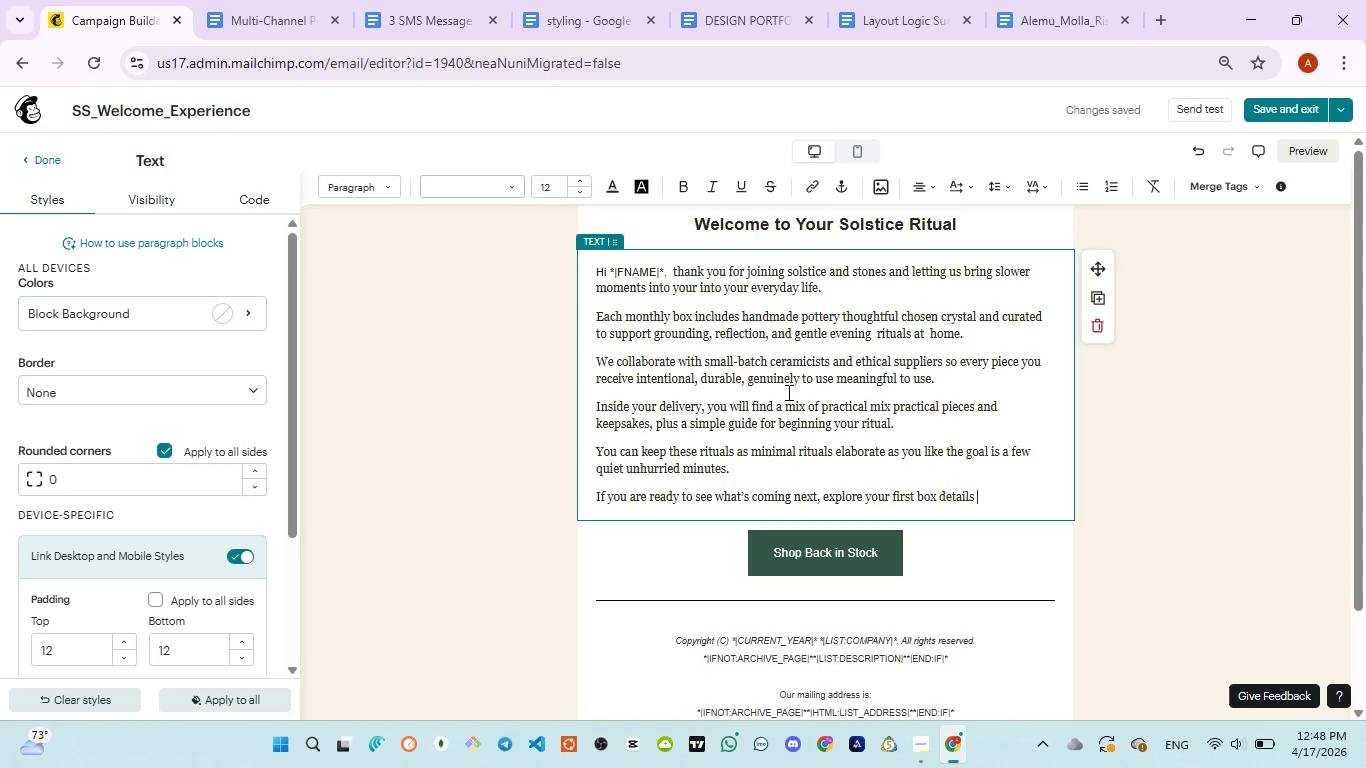 
type(and begin palnning )
 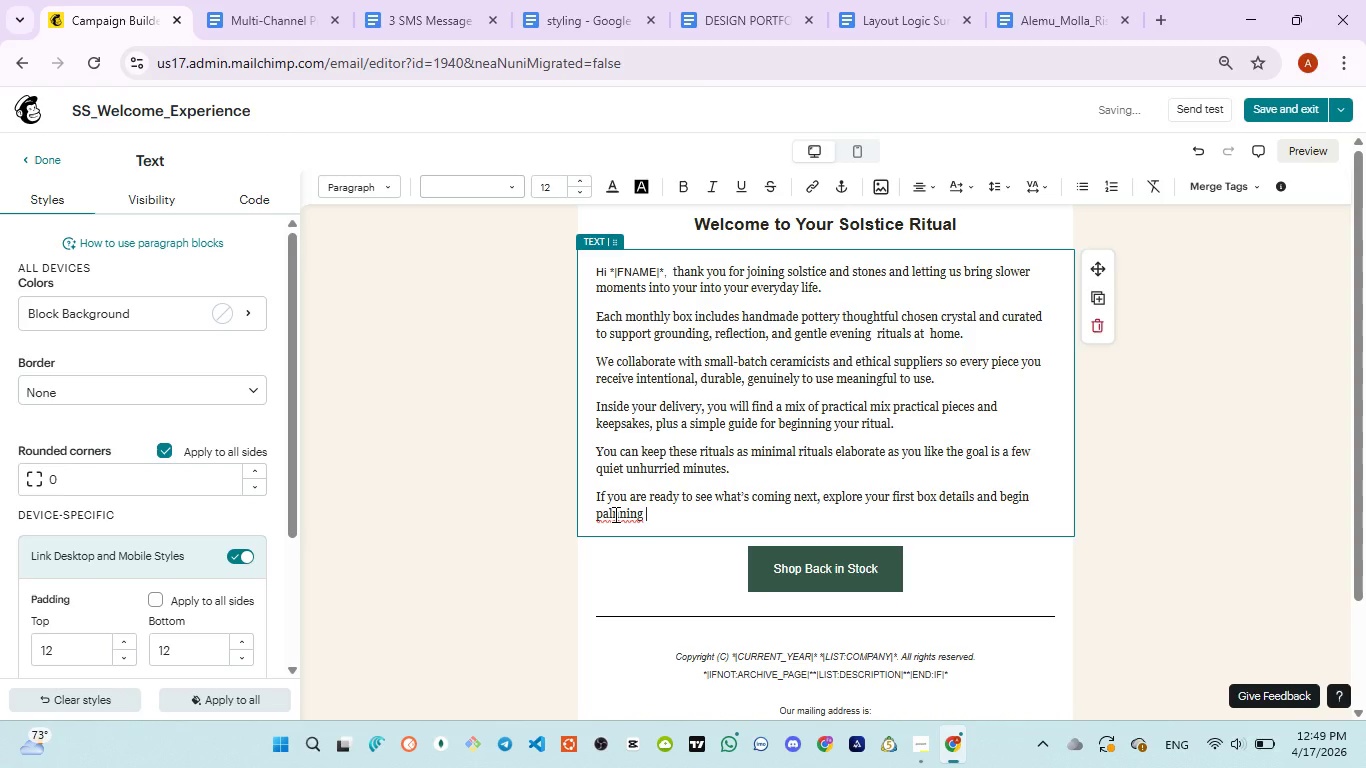 
double_click([609, 511])
 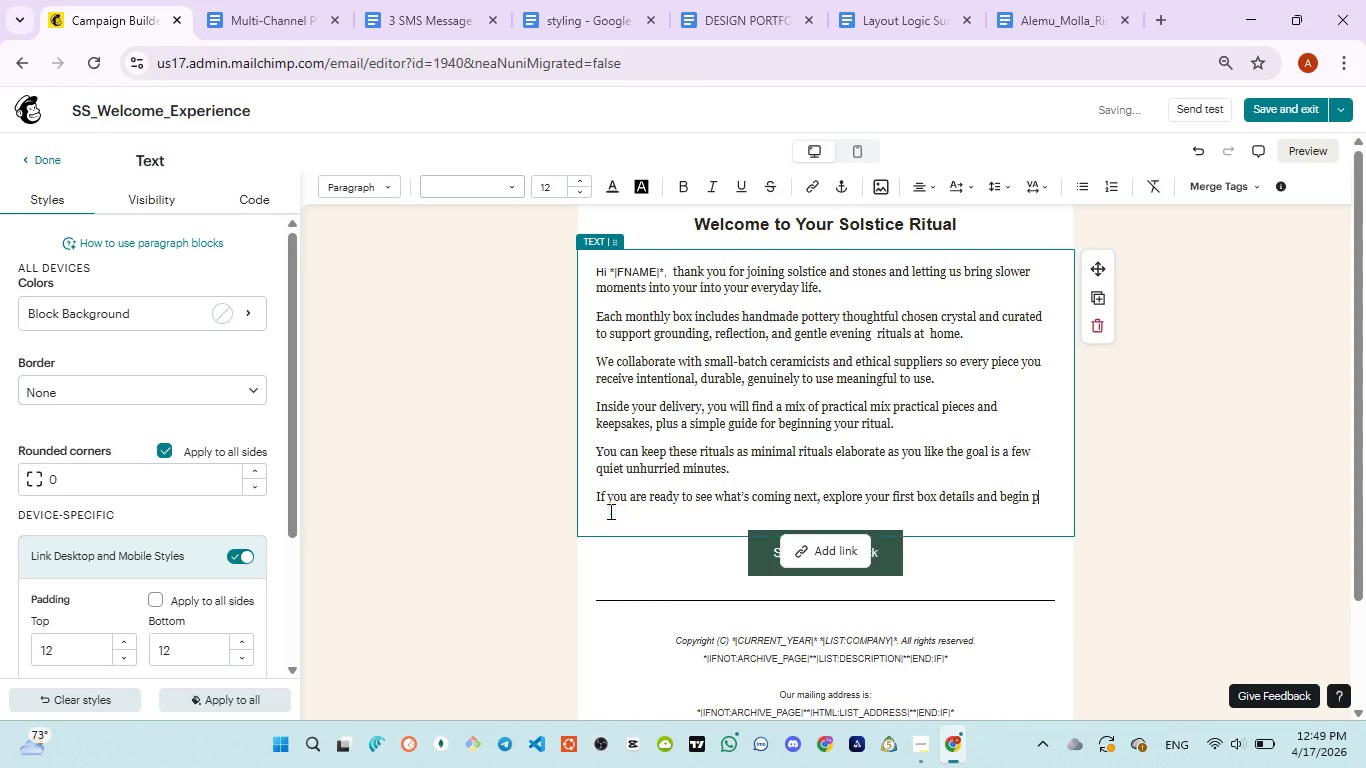 
type(planing)
 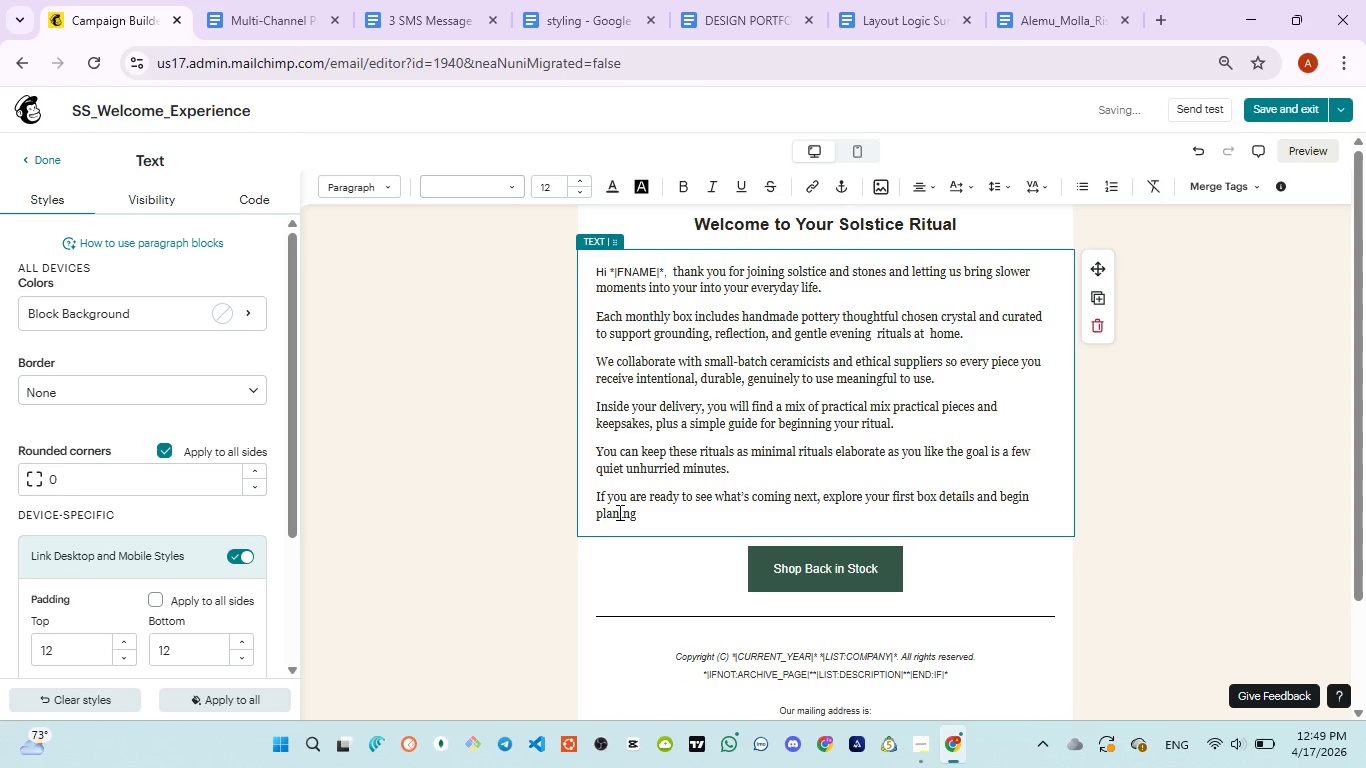 
left_click([618, 512])
 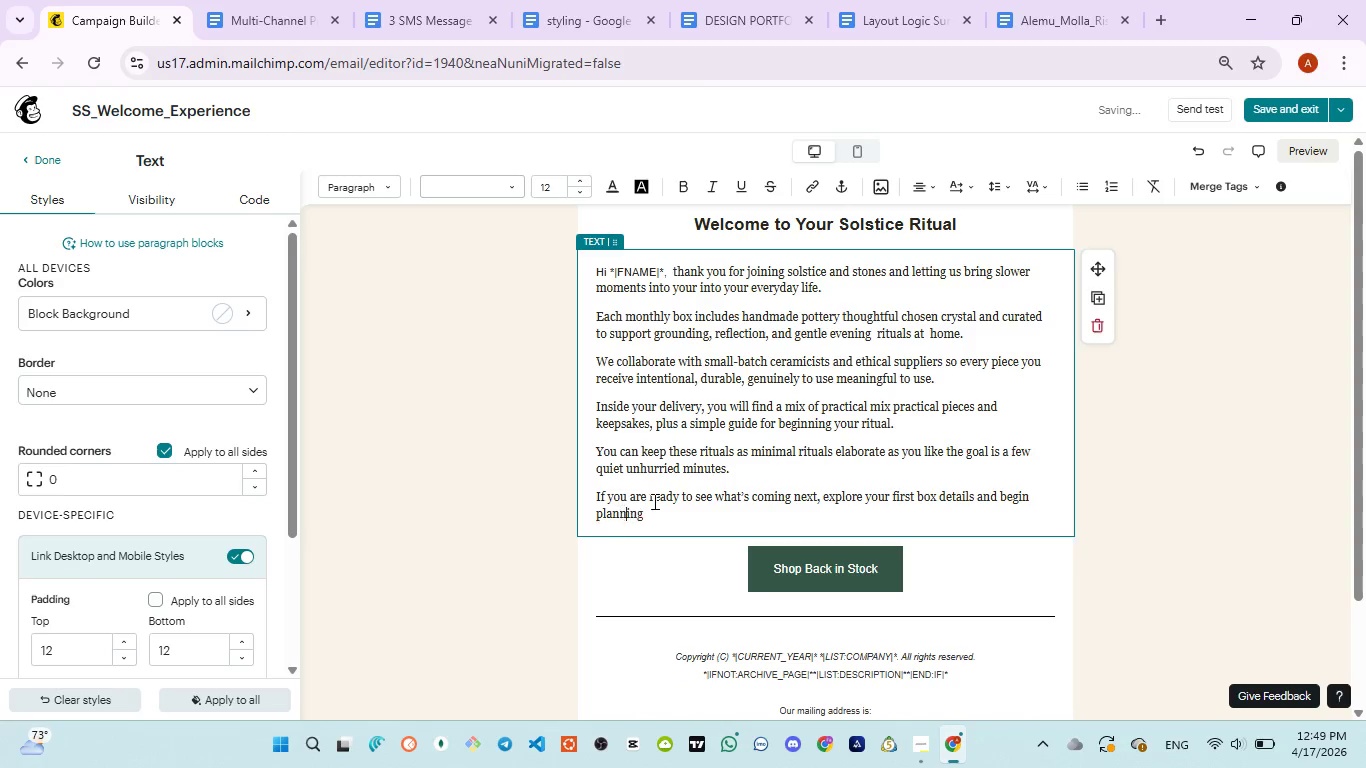 
key(N)
 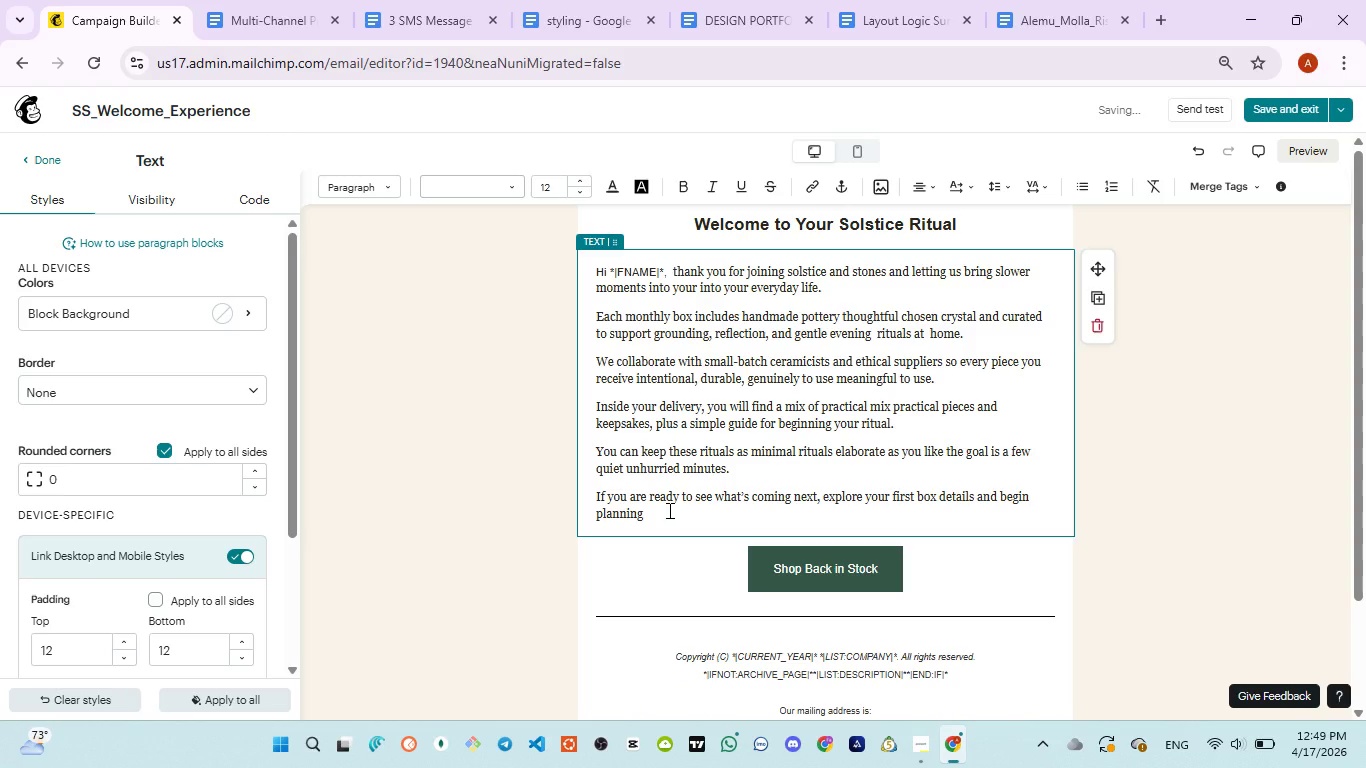 
left_click([668, 510])
 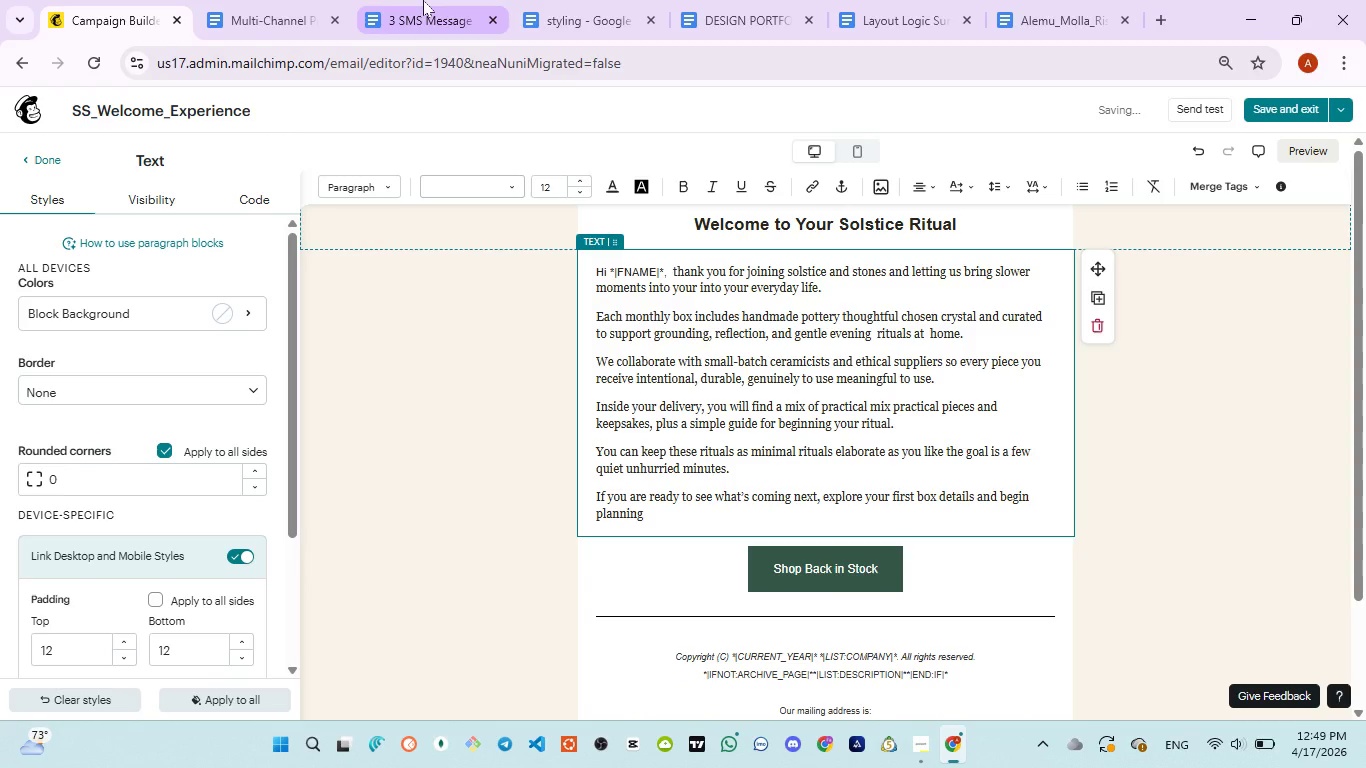 
left_click([423, 0])
 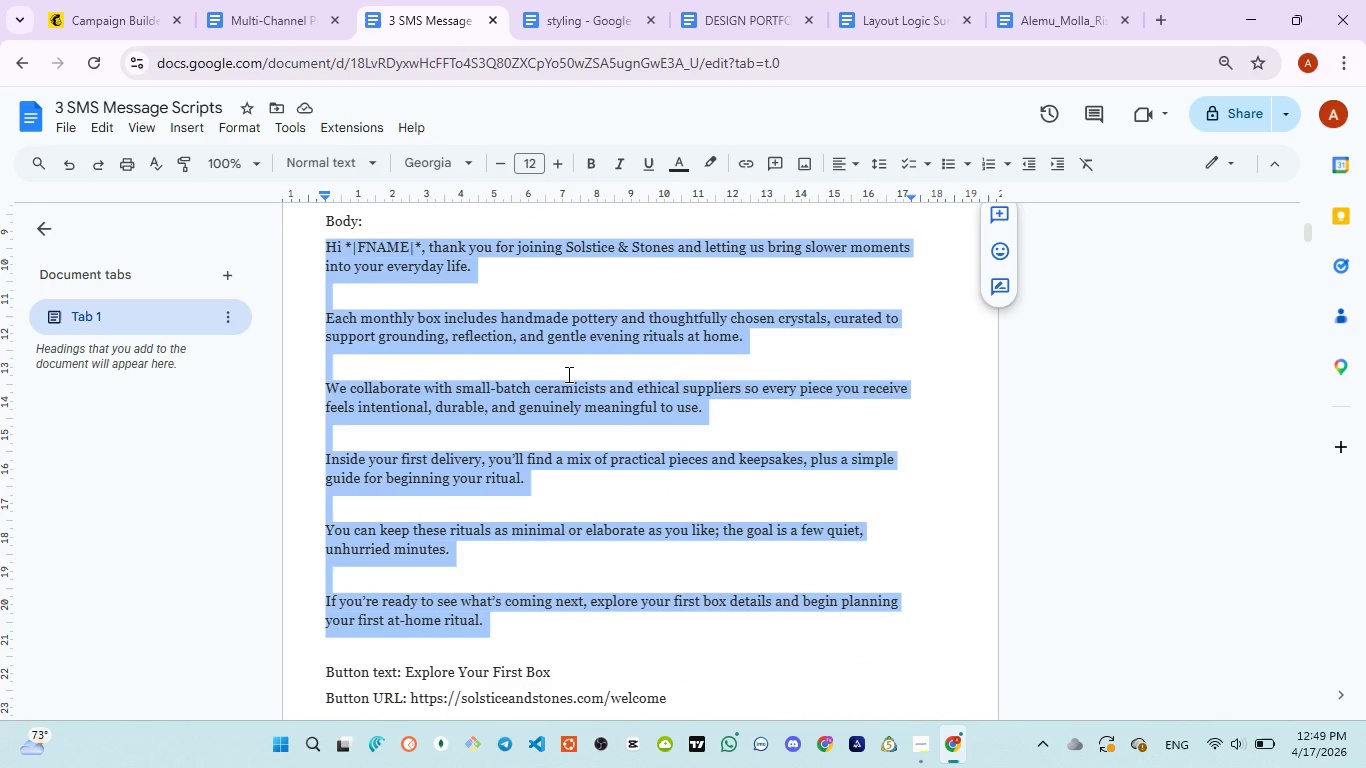 
wait(8.19)
 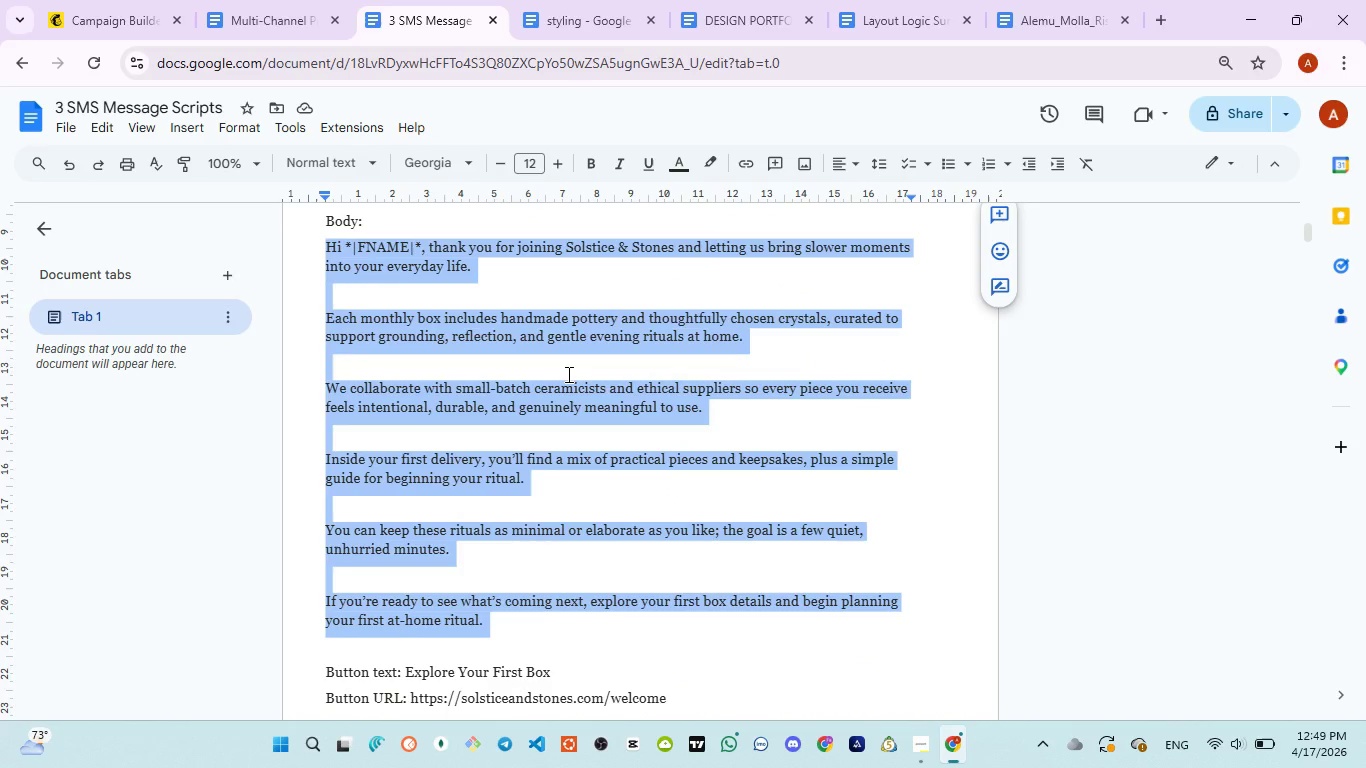 
type( your fit)
key(Backspace)
type(rst-ritual at home,)
key(Backspace)
type(.)
 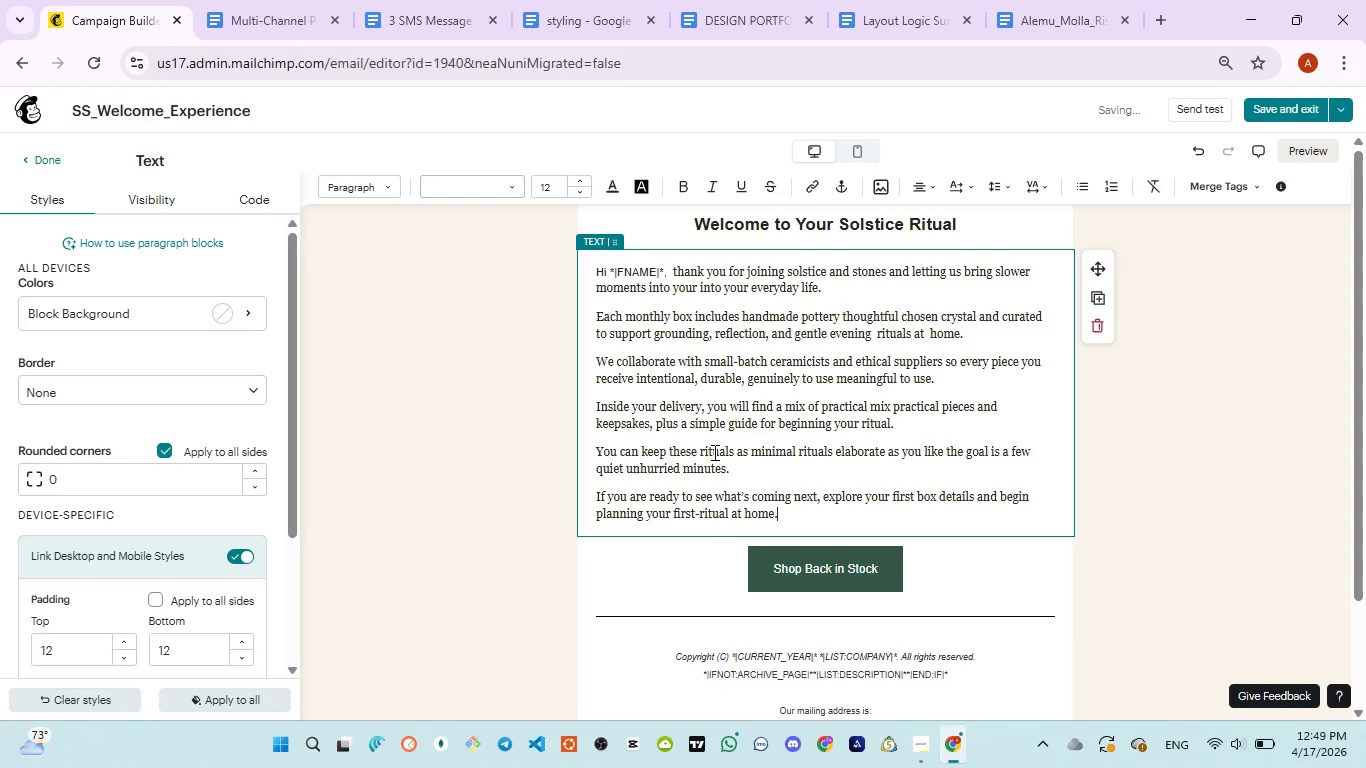 
key(Enter)
 